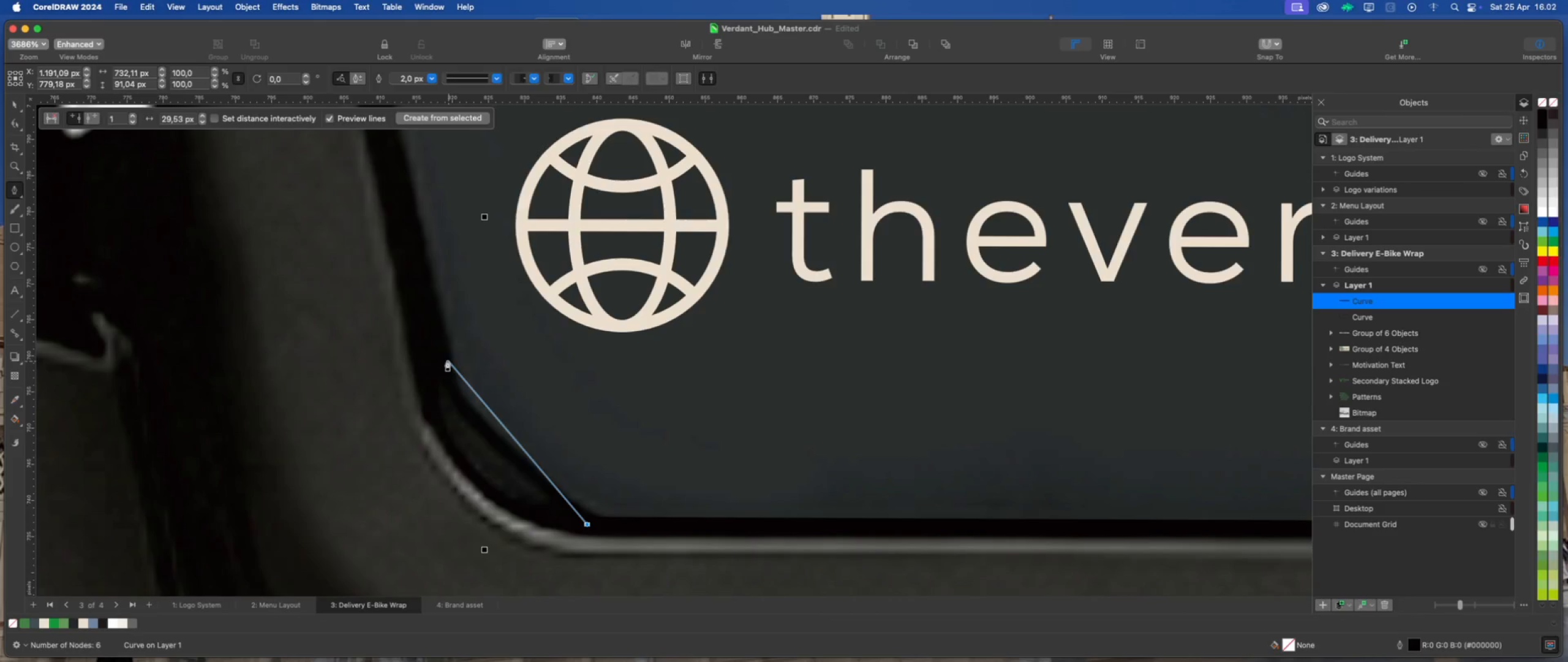 
left_click_drag(start_coordinate=[441, 357], to_coordinate=[409, 208])
 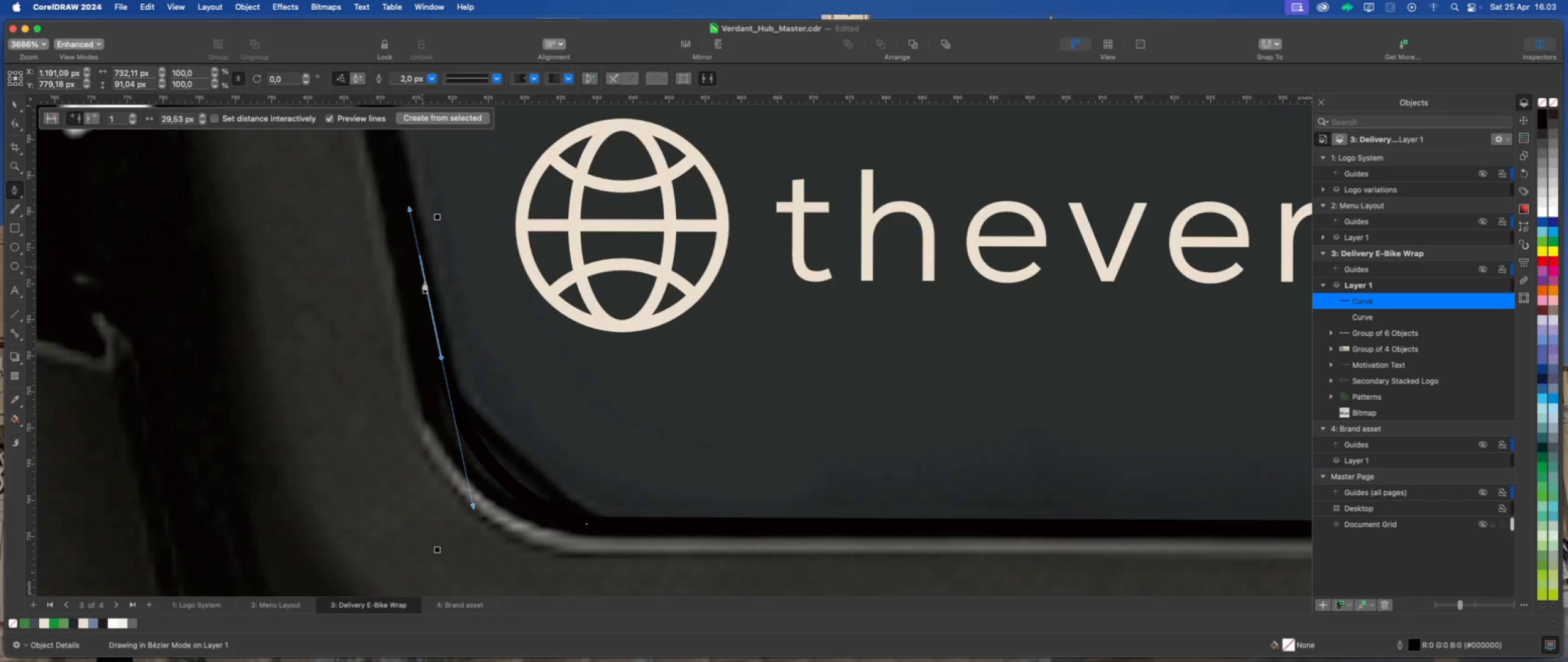 
scroll: coordinate [484, 470], scroll_direction: down, amount: 10.0
 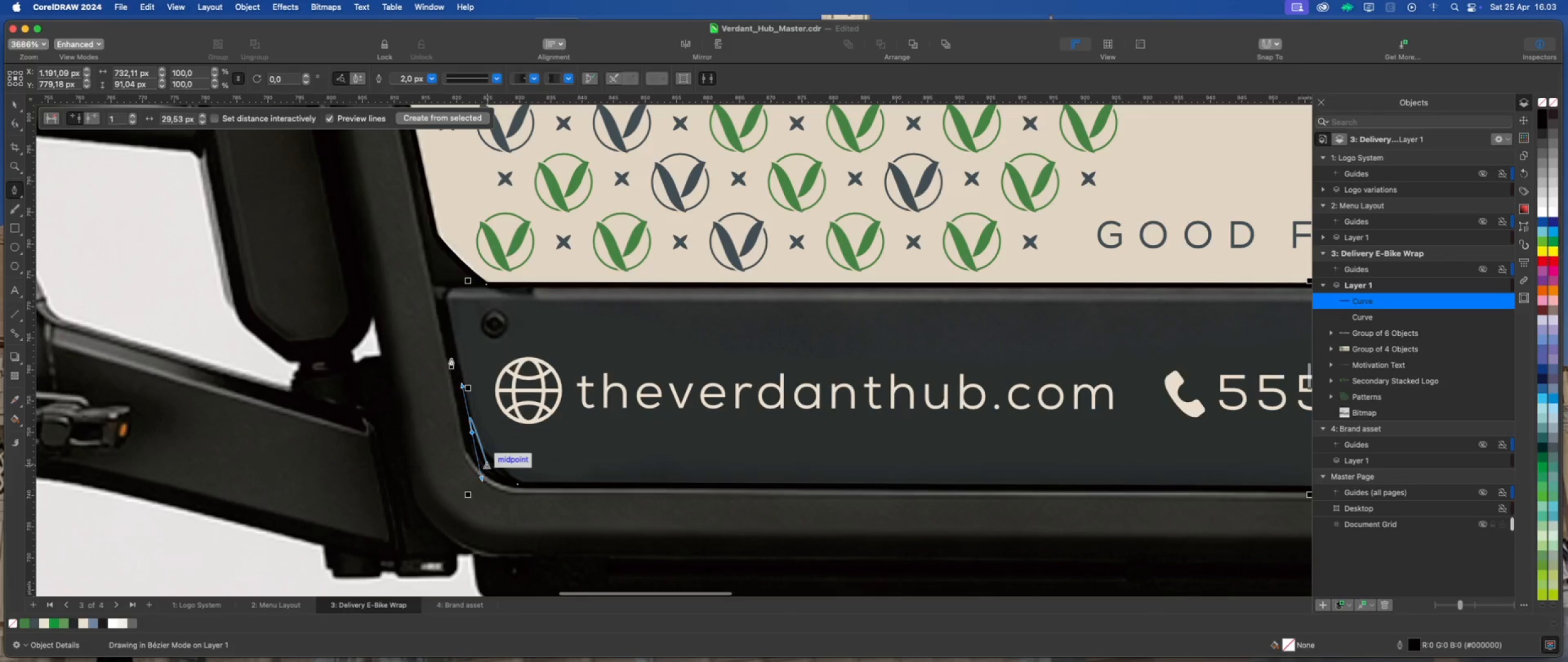 
scroll: coordinate [443, 294], scroll_direction: up, amount: 7.0
 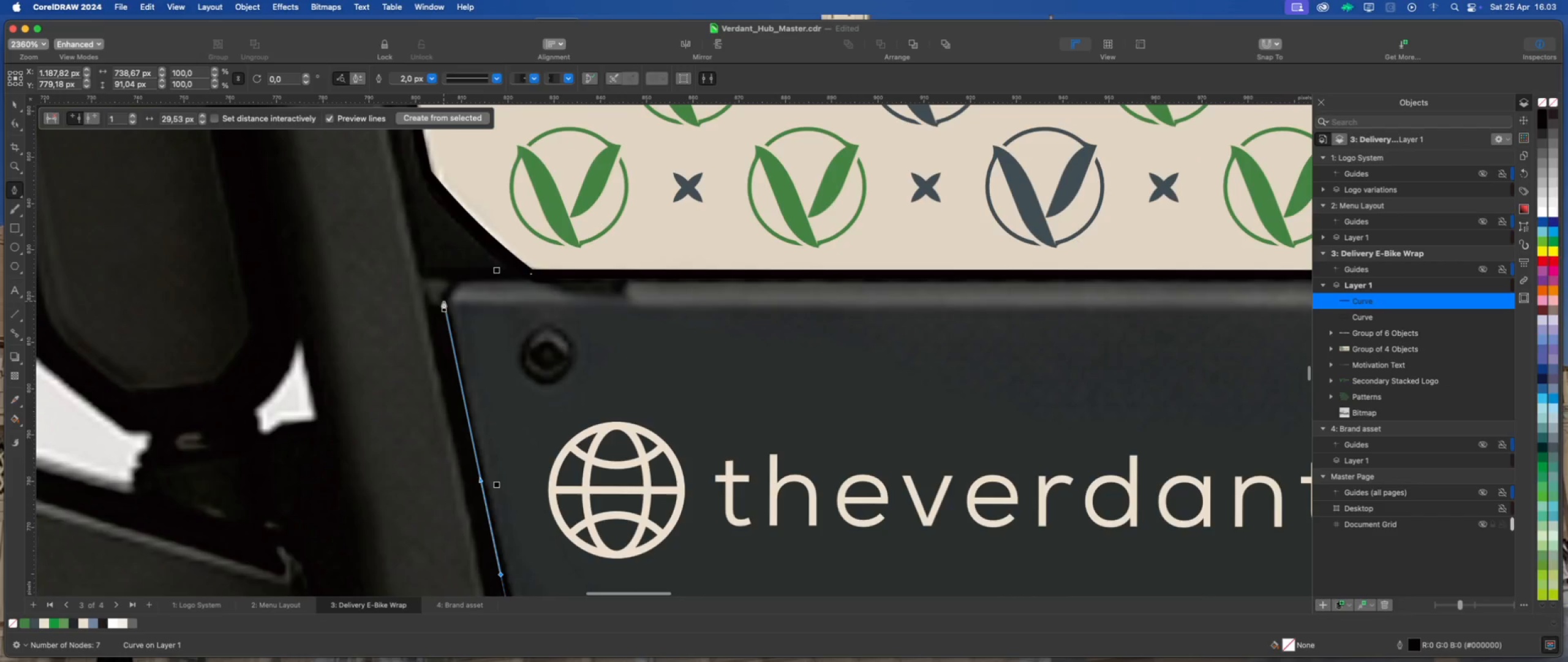 
left_click([444, 303])
 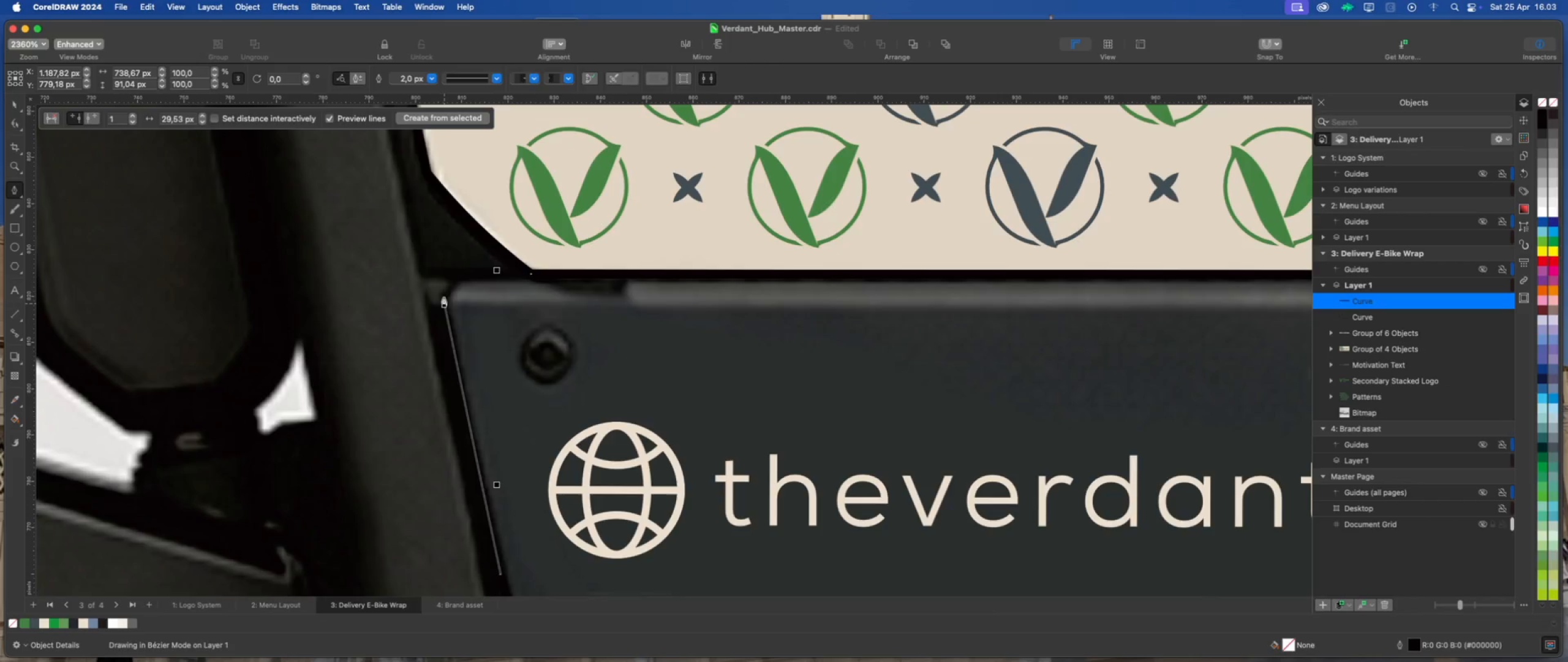 
scroll: coordinate [443, 294], scroll_direction: up, amount: 6.0
 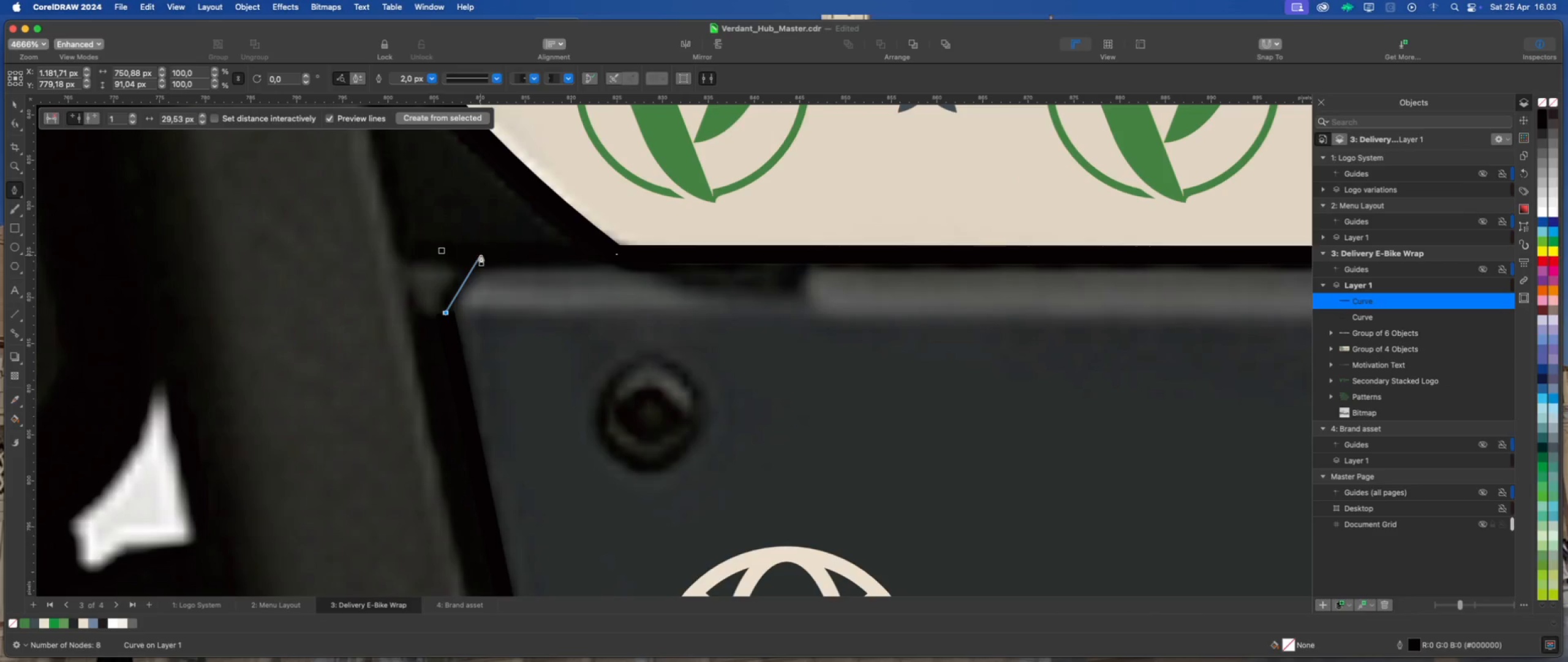 
wait(6.14)
 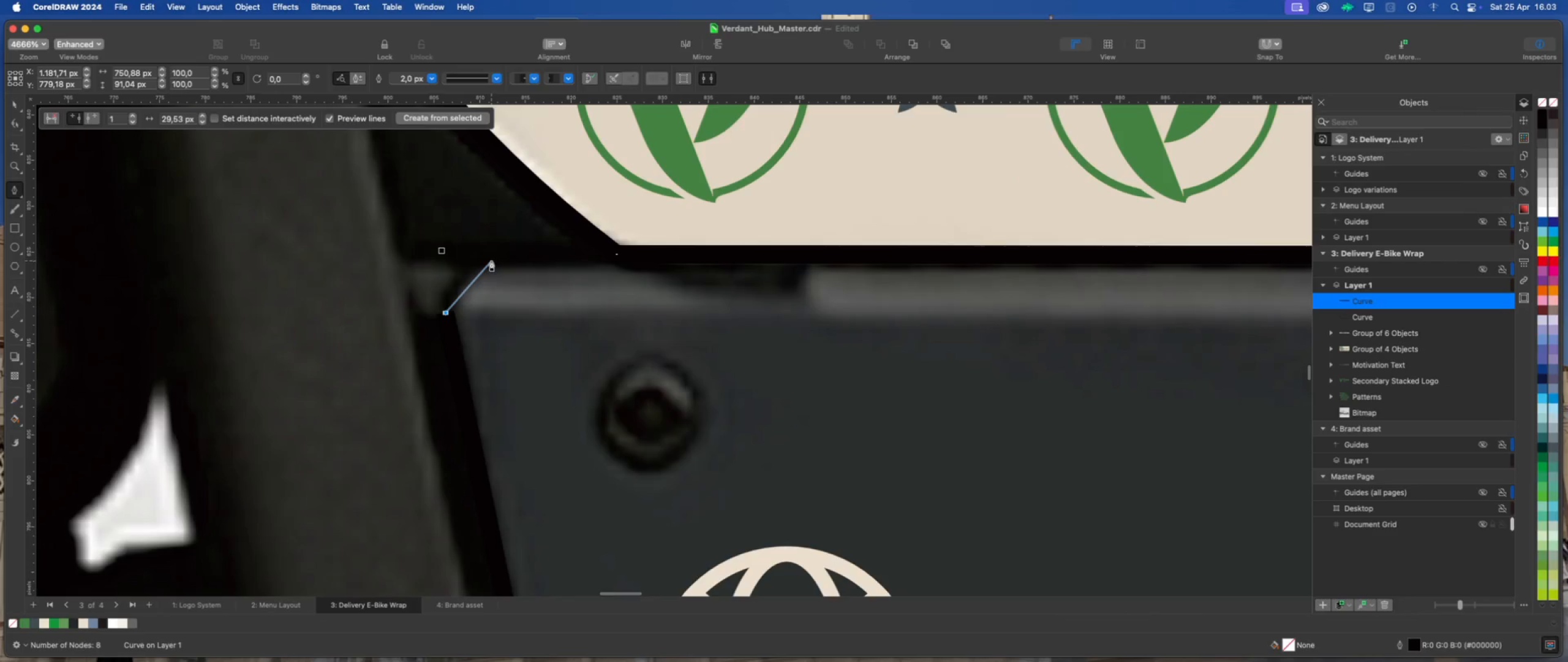 
left_click_drag(start_coordinate=[480, 255], to_coordinate=[526, 242])
 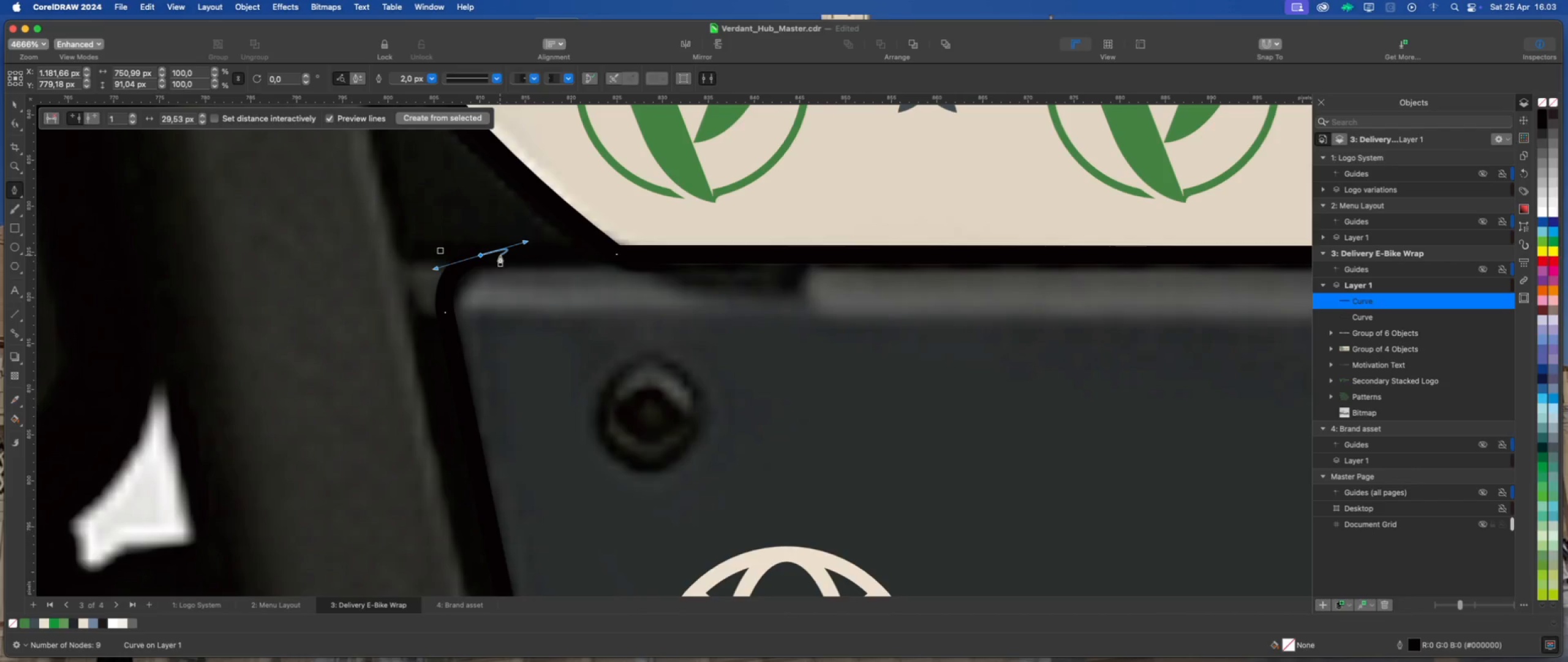 
hold_key(key=OptionLeft, duration=1.04)
left_click([481, 254])
 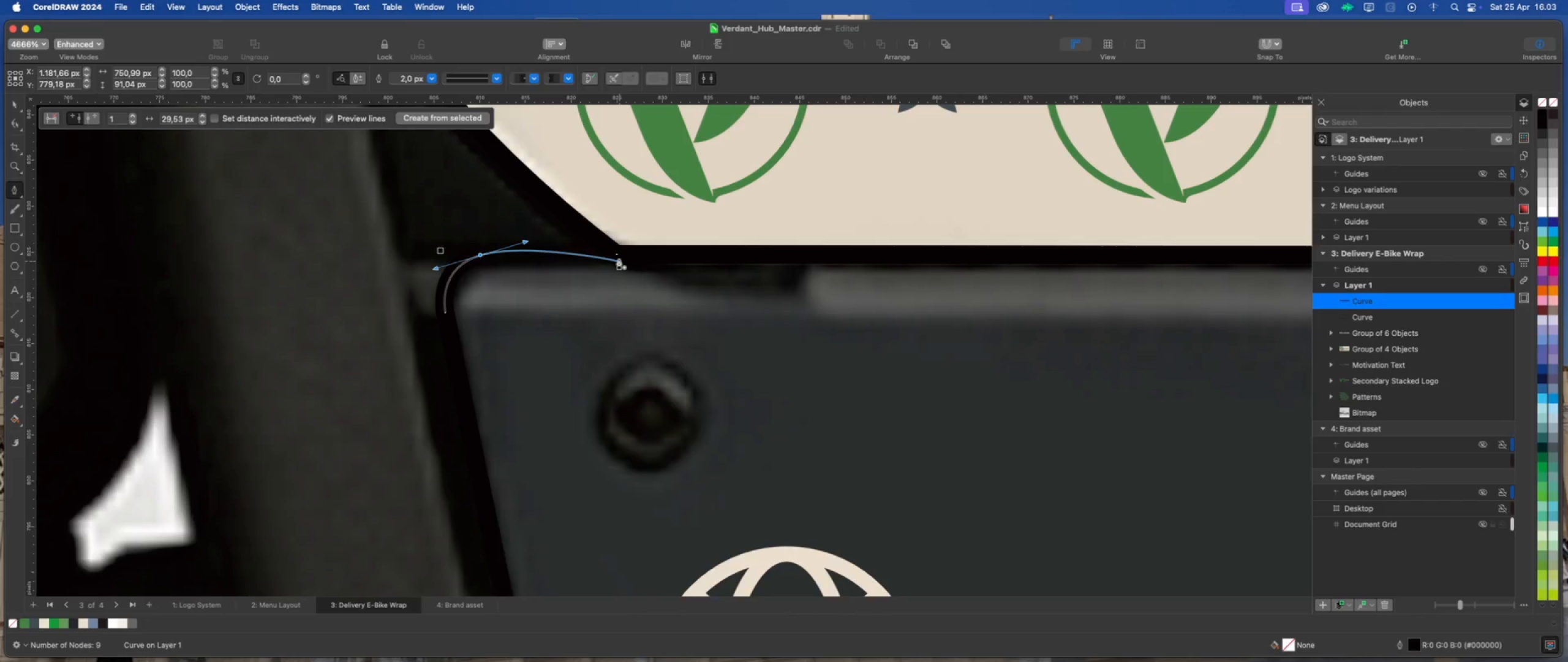 
hold_key(key=OptionLeft, duration=1.11)
left_click([480, 254])
 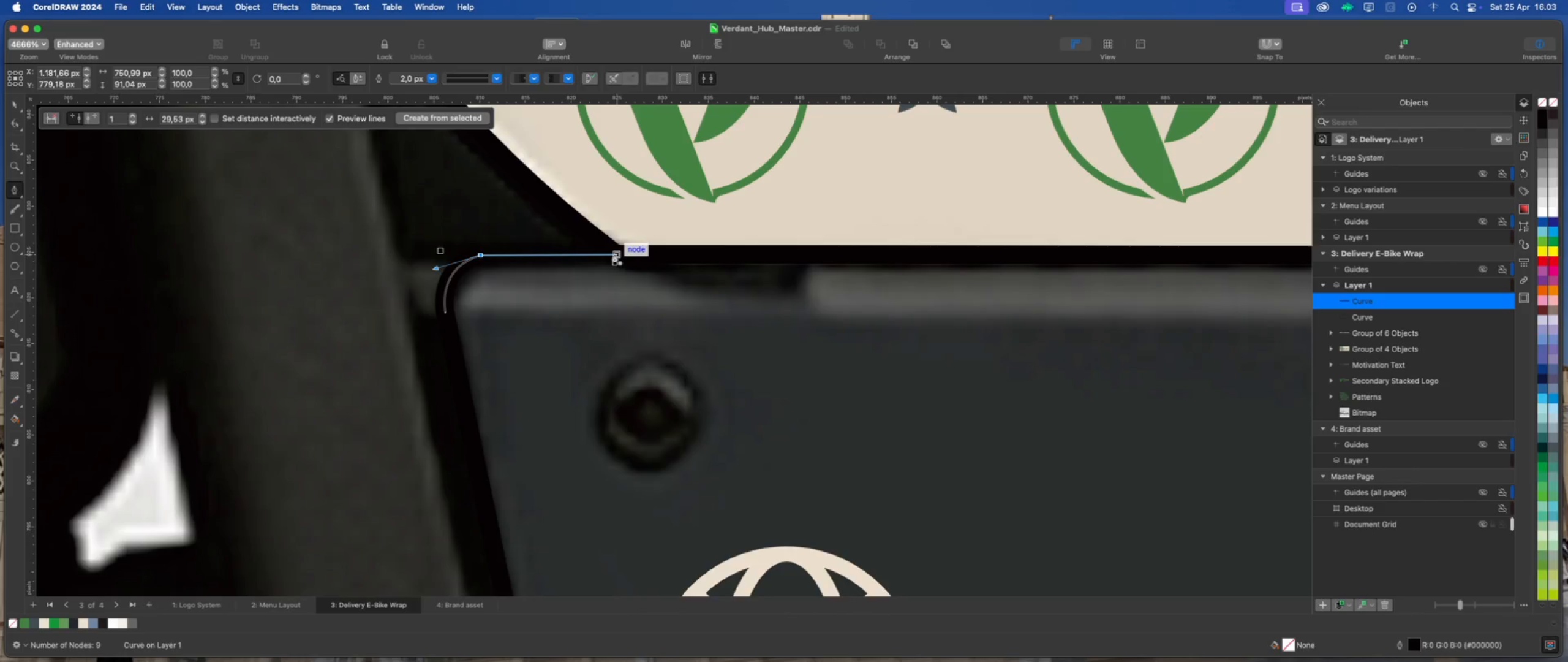 
left_click([615, 254])
 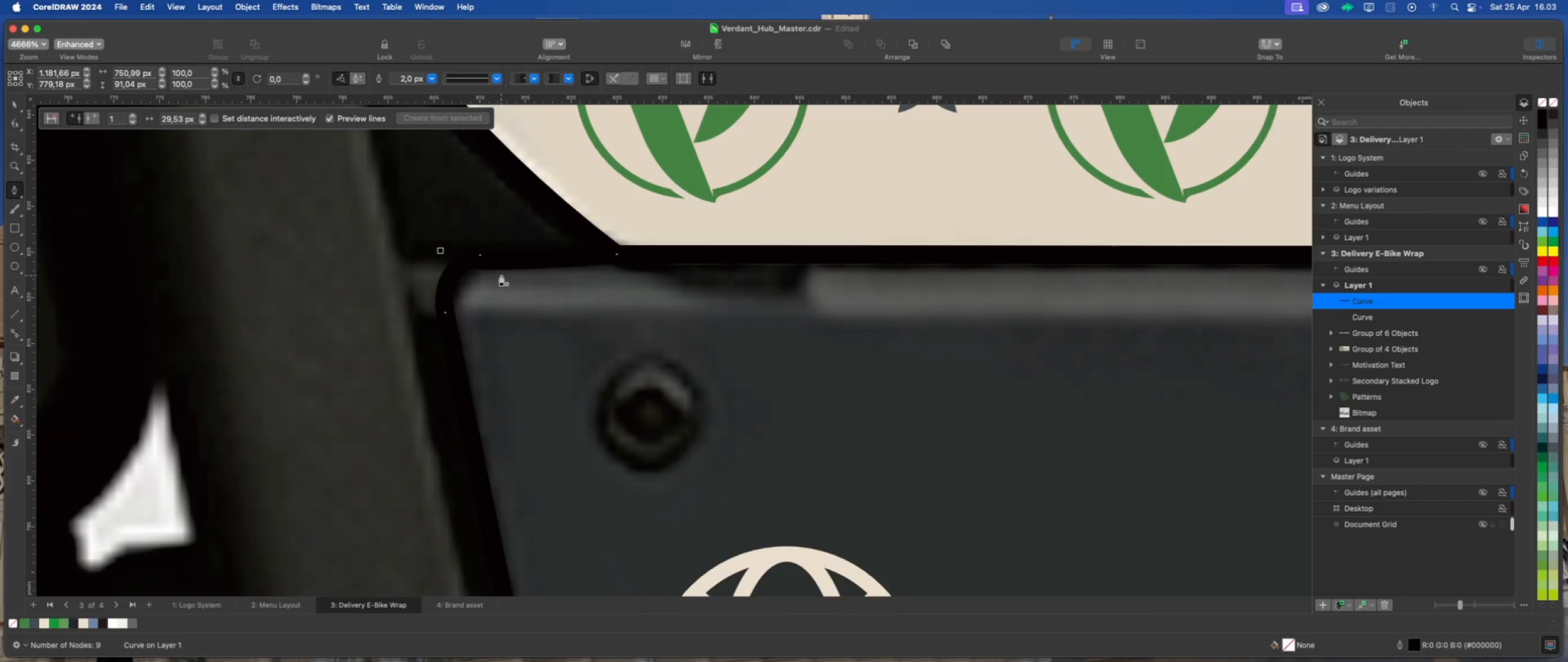 
key(Escape)
 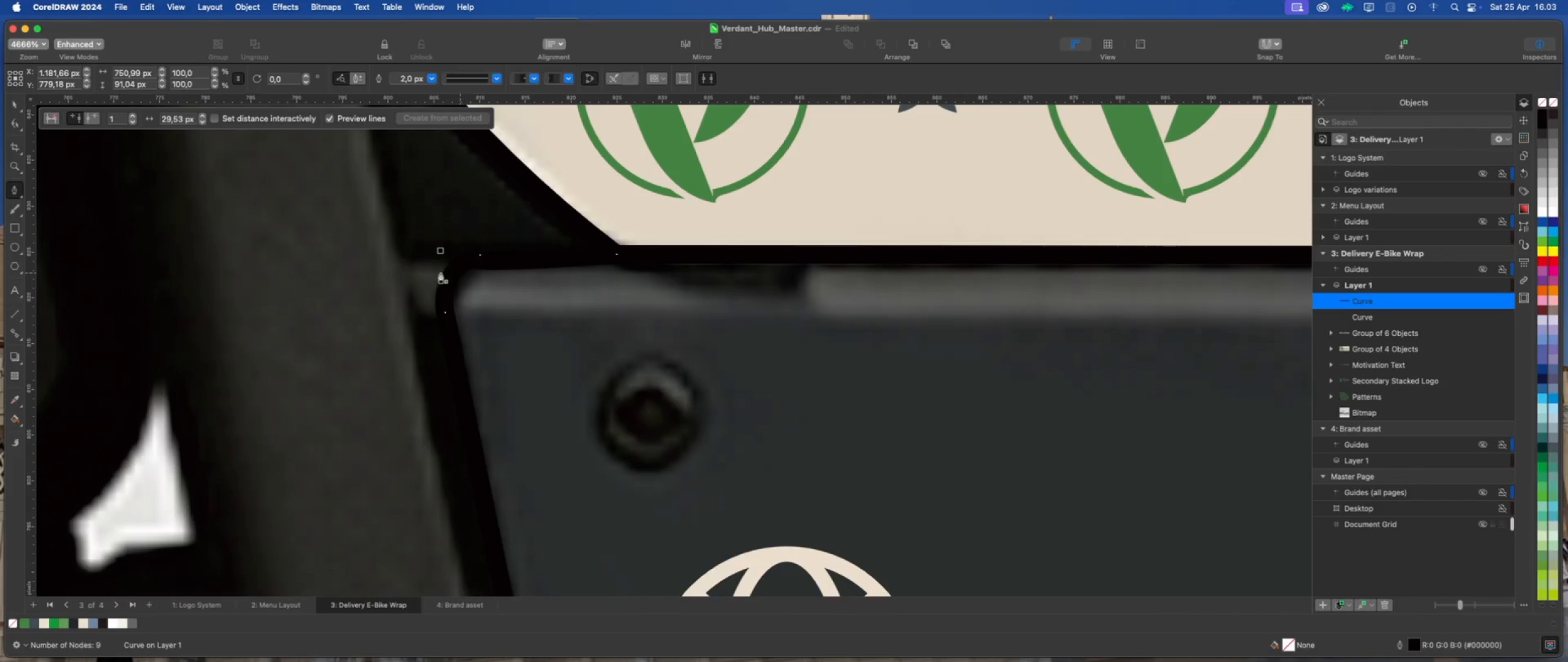 
scroll: coordinate [436, 377], scroll_direction: down, amount: 15.0
 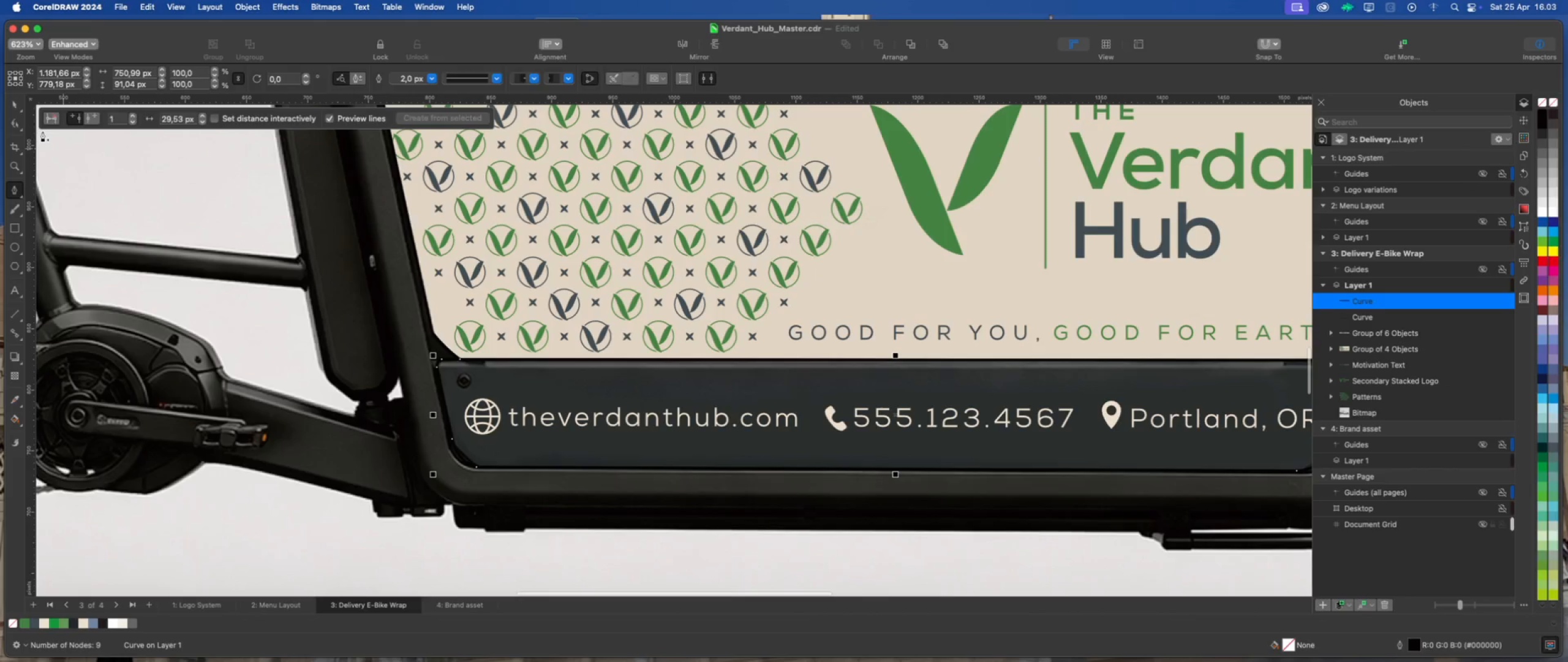 
left_click([13, 104])
 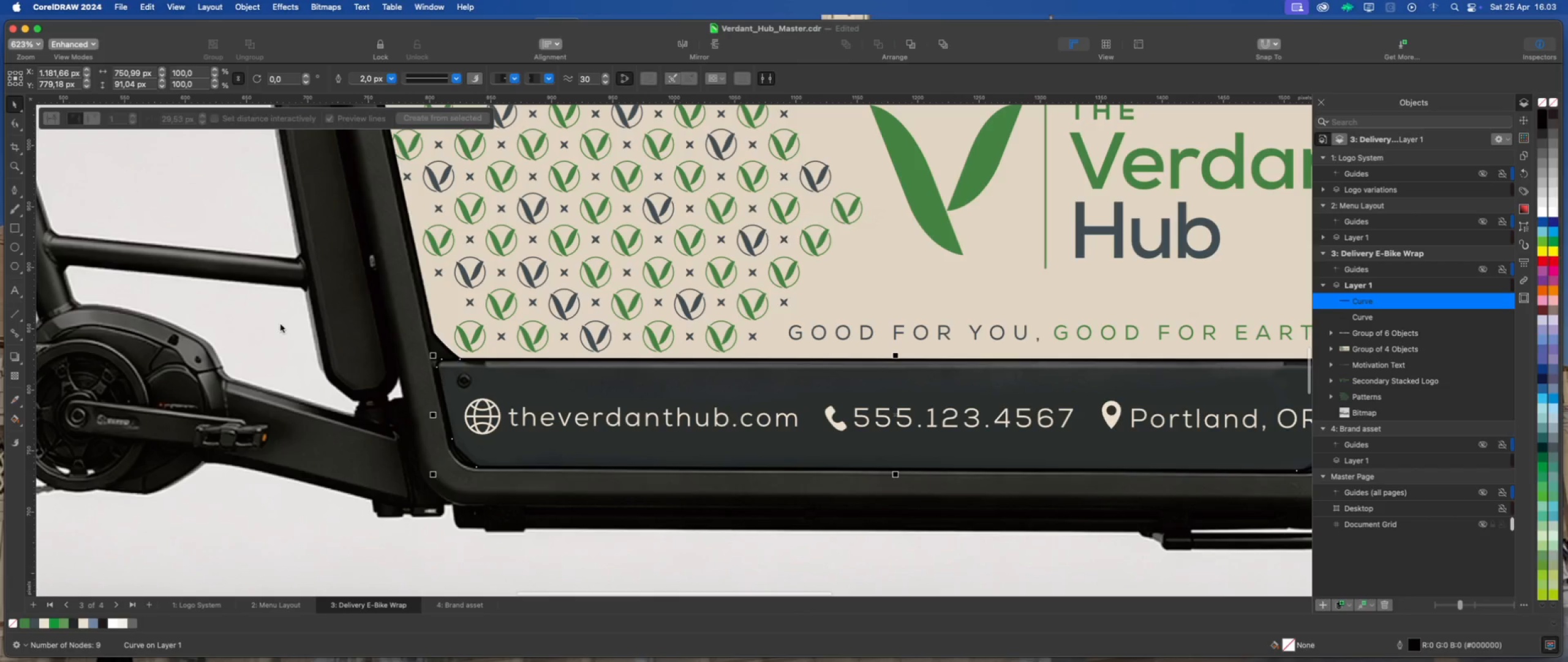 
scroll: coordinate [374, 388], scroll_direction: down, amount: 8.0
 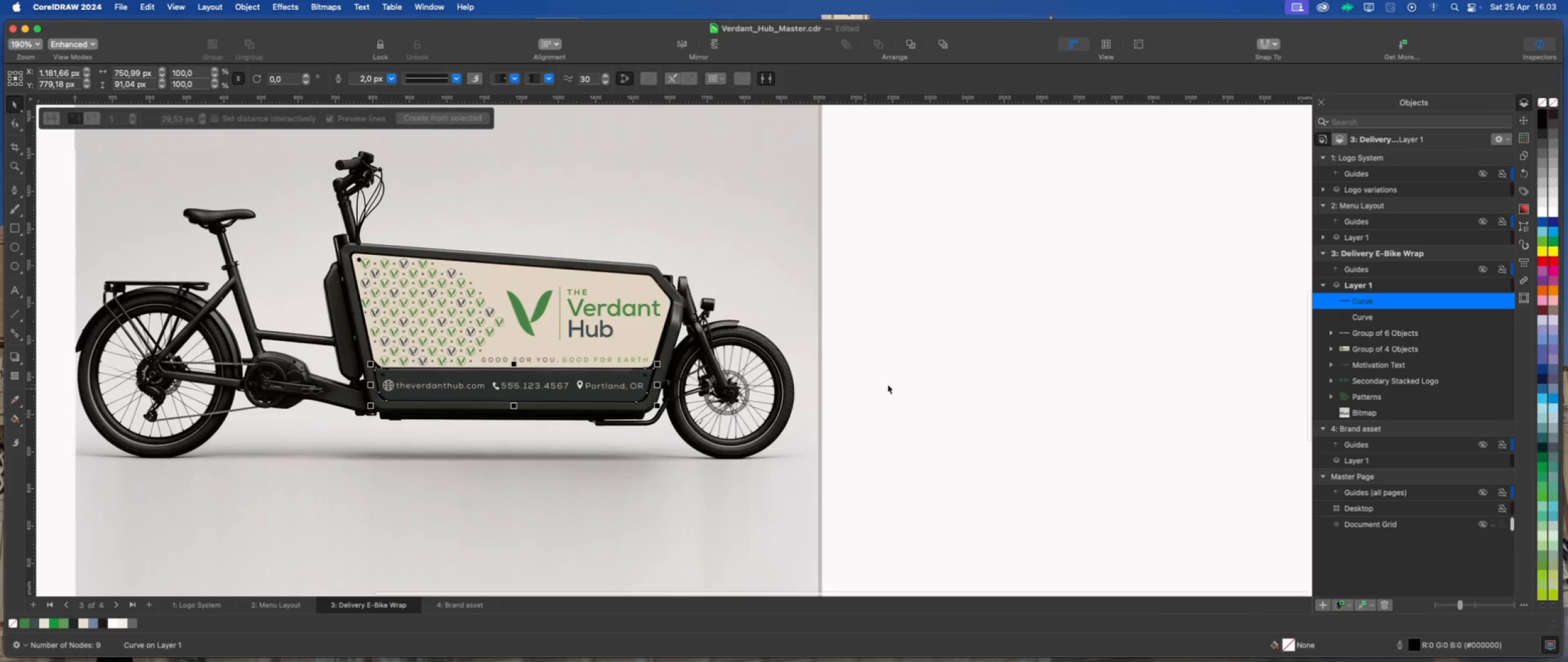 
left_click([897, 377])
 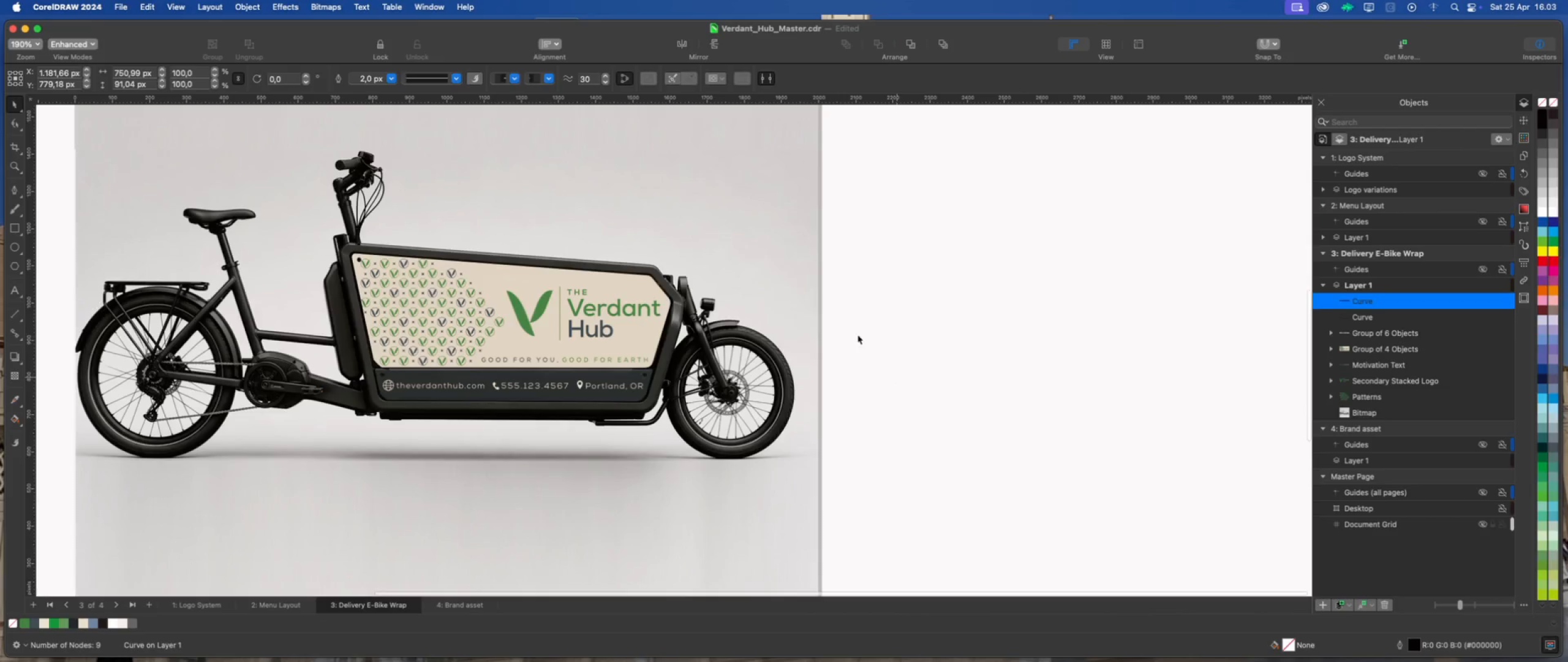 
scroll: coordinate [828, 284], scroll_direction: down, amount: 2.0
 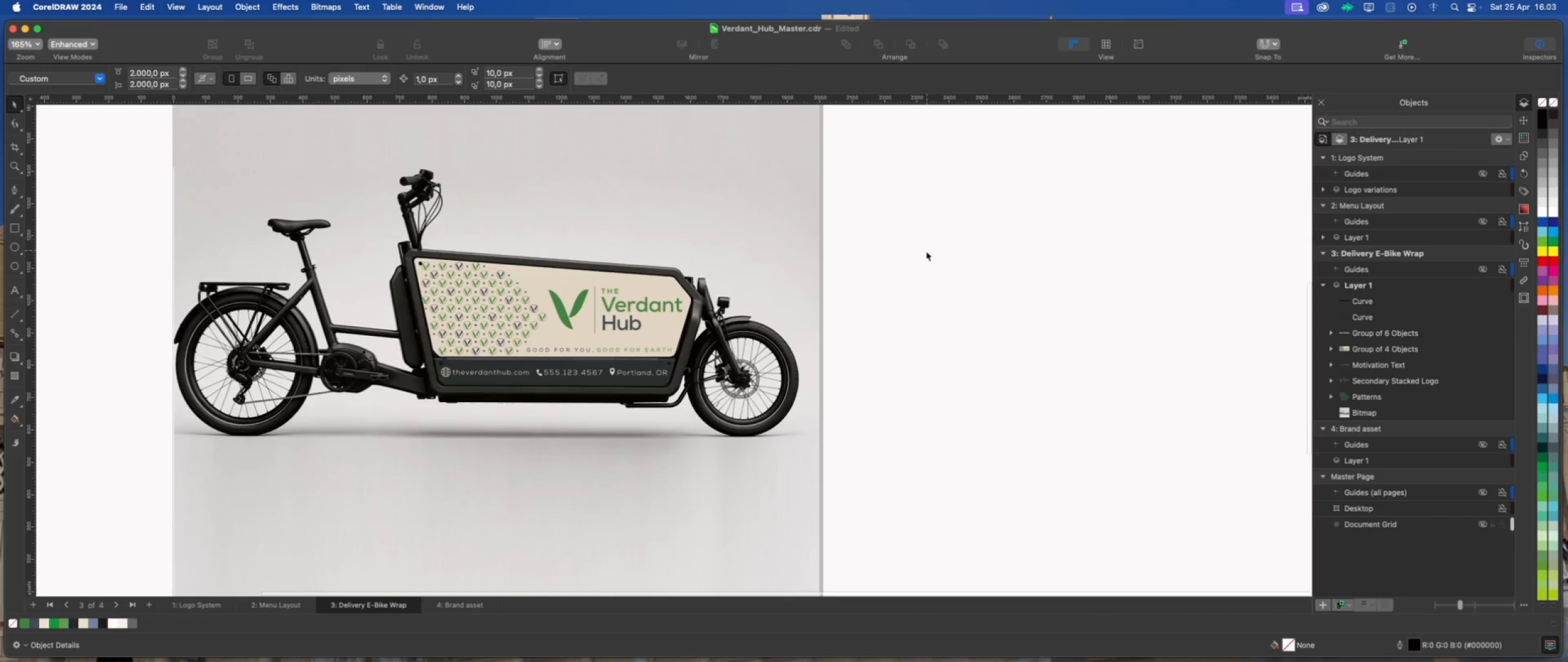 
left_click_drag(start_coordinate=[925, 256], to_coordinate=[390, 403])
 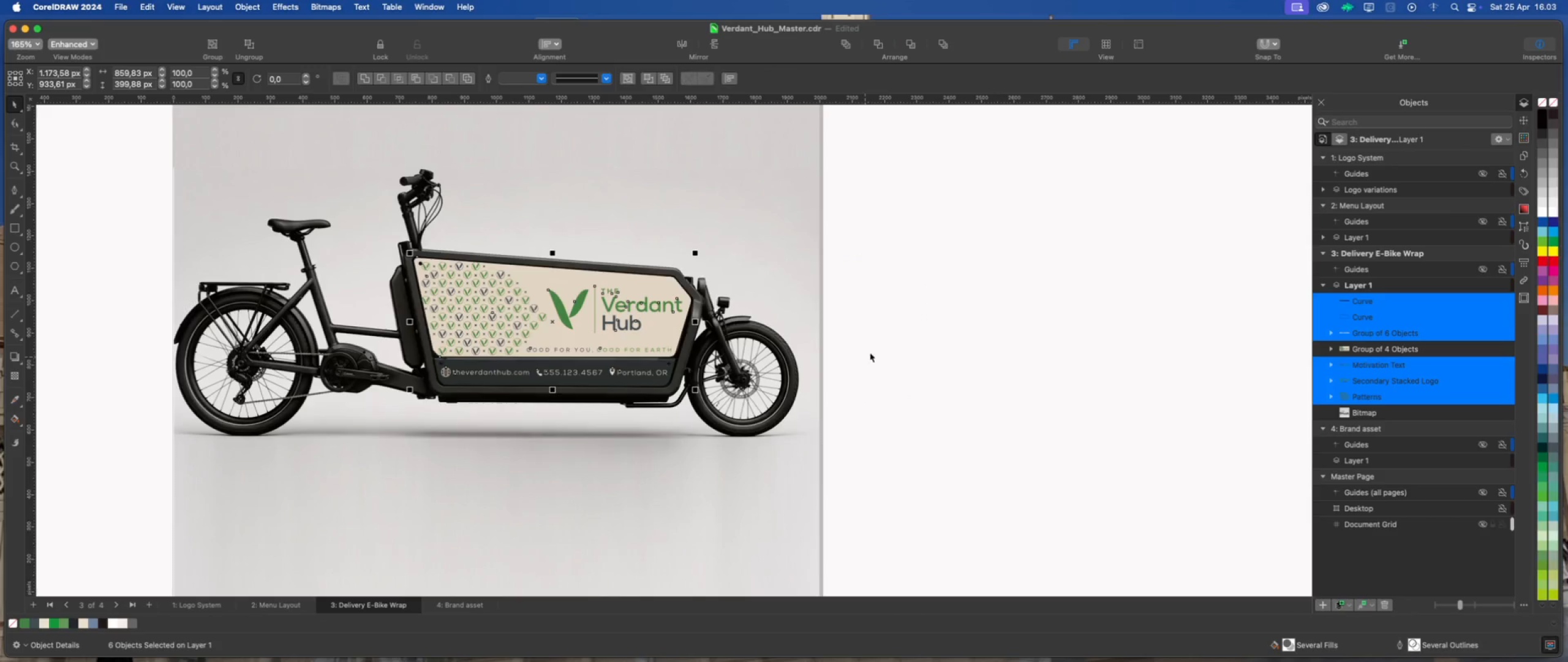 
left_click([881, 343])
 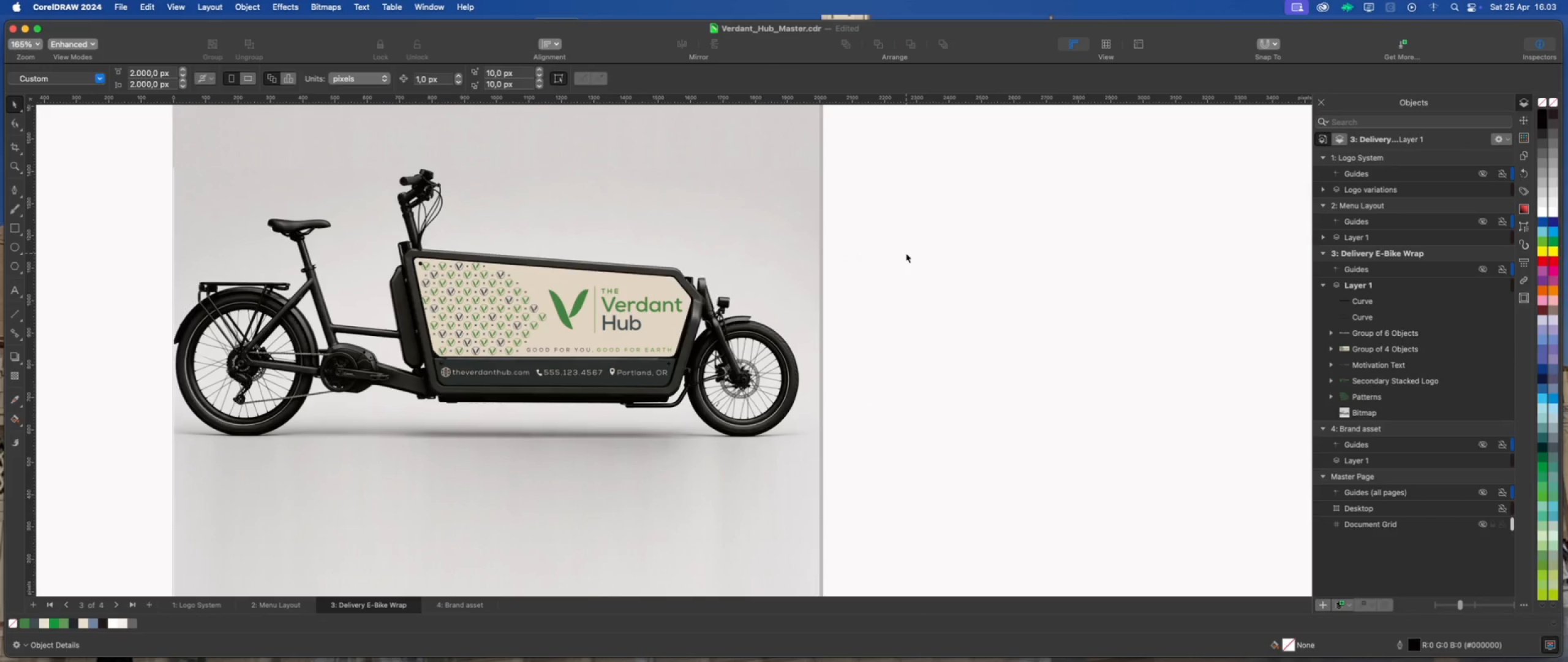 
left_click([906, 253])
 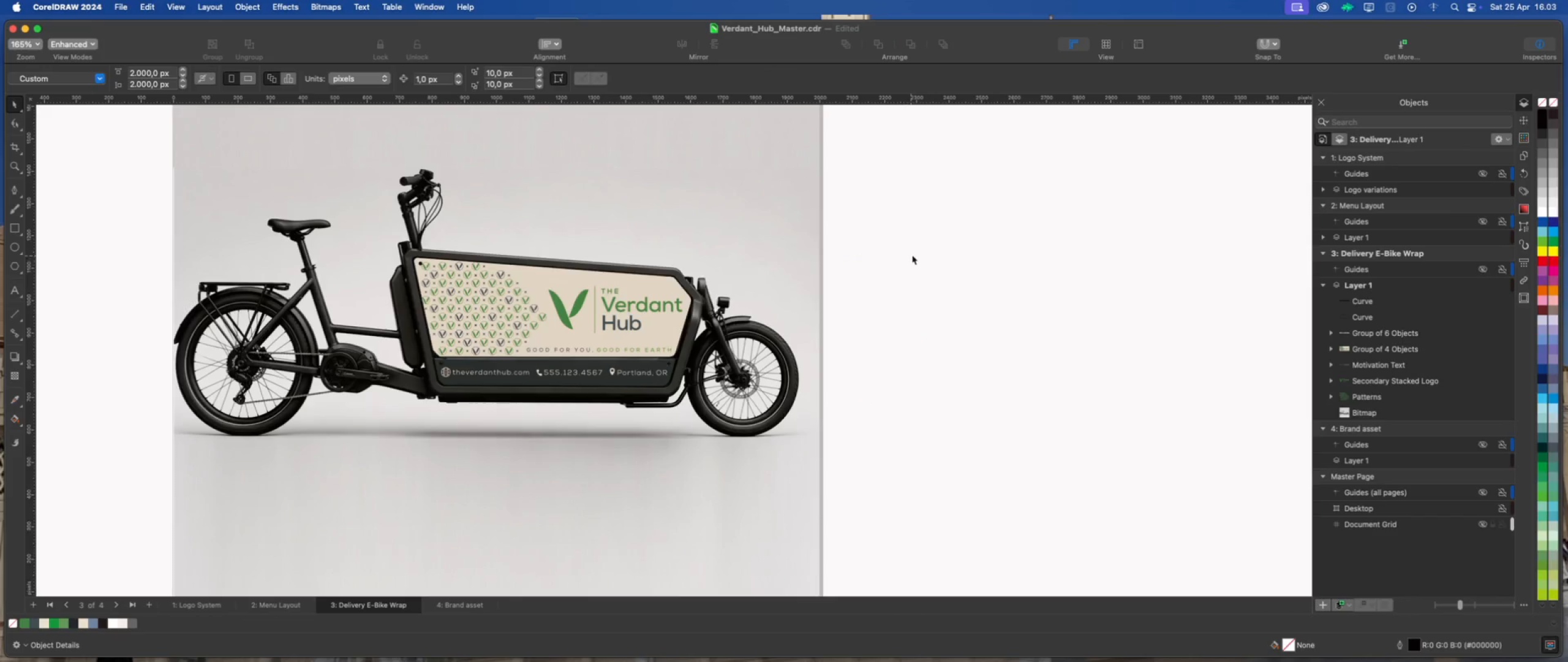 
left_click_drag(start_coordinate=[914, 254], to_coordinate=[359, 405])
 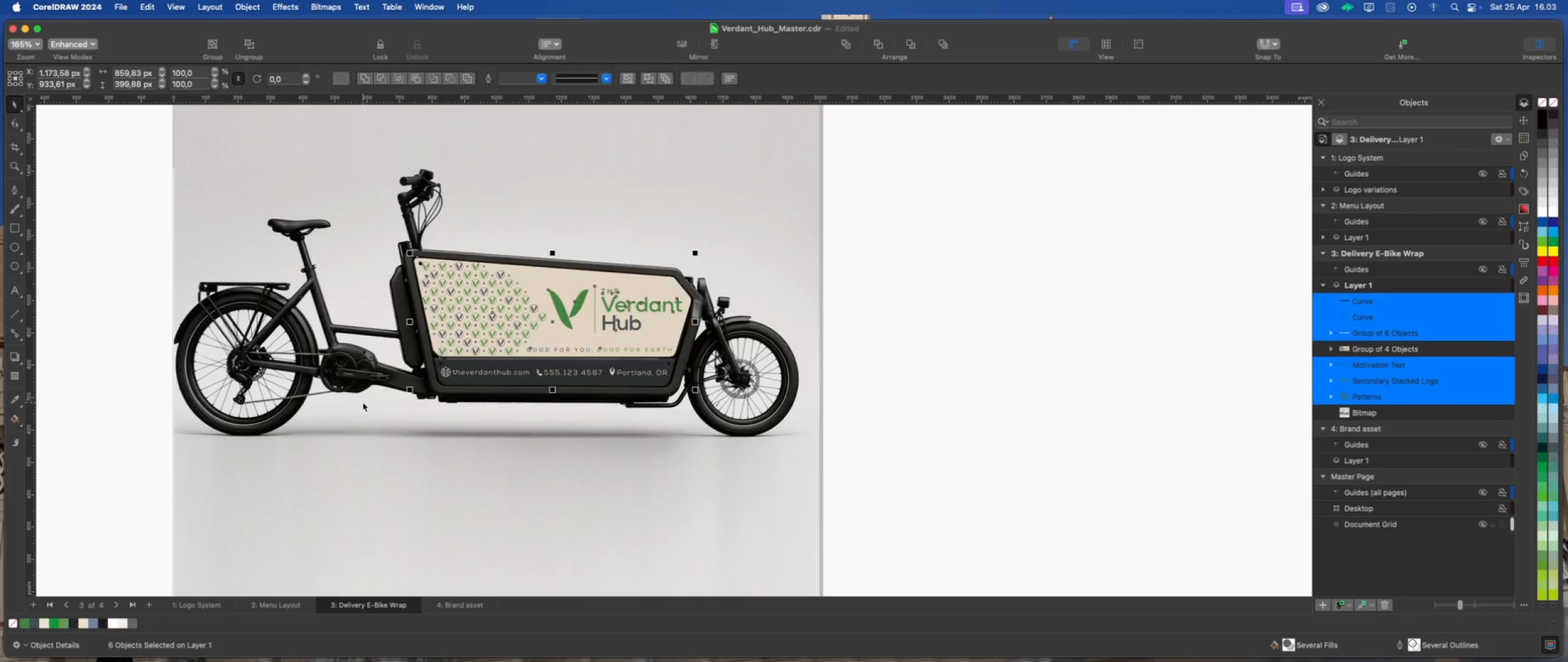 
scroll: coordinate [386, 411], scroll_direction: down, amount: 4.0
 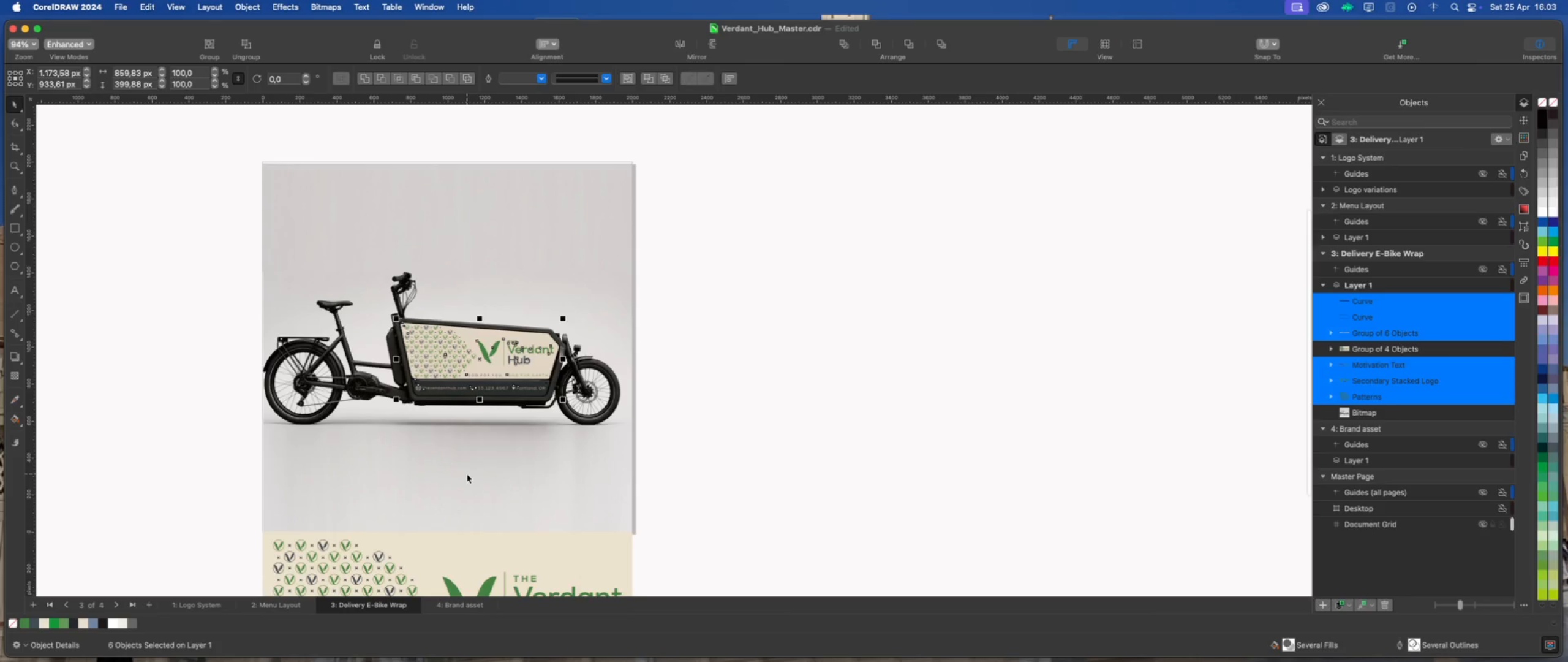 
key(Meta+D)
 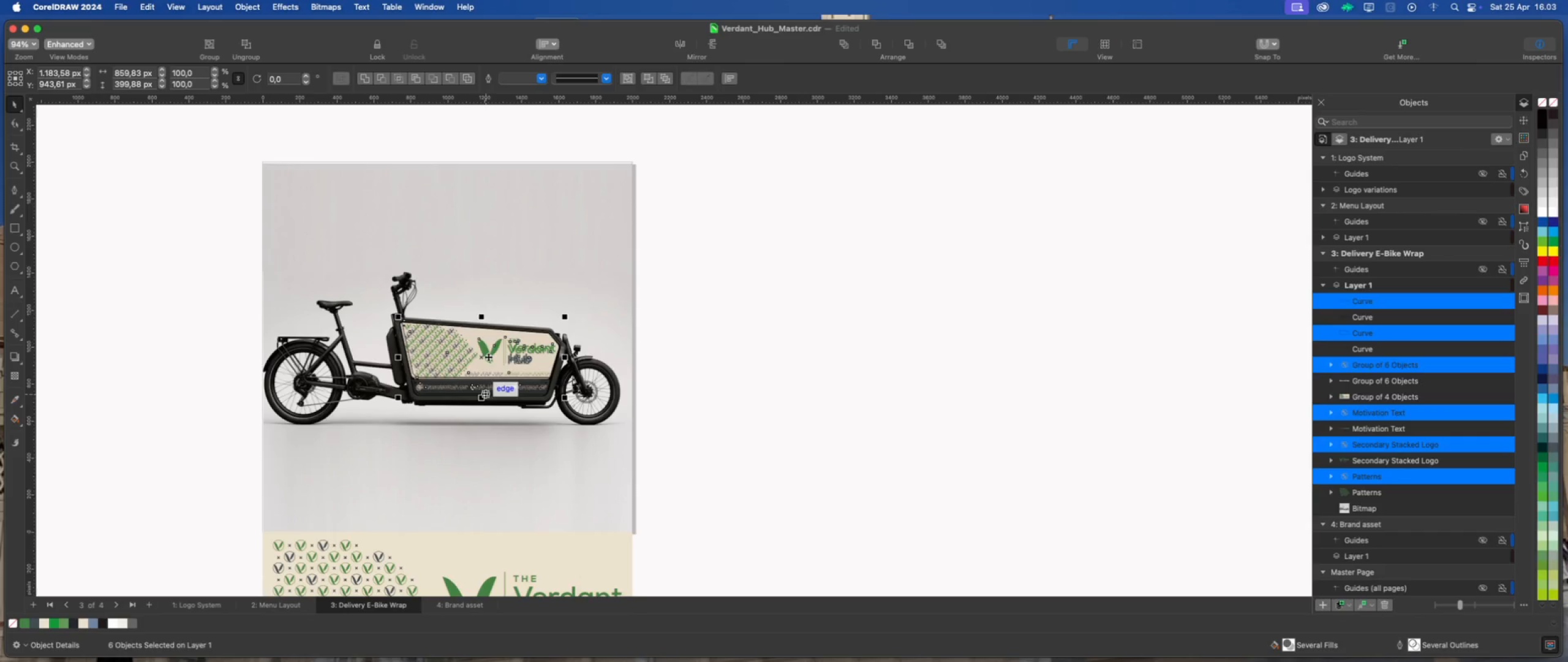 
left_click_drag(start_coordinate=[480, 356], to_coordinate=[839, 353])
 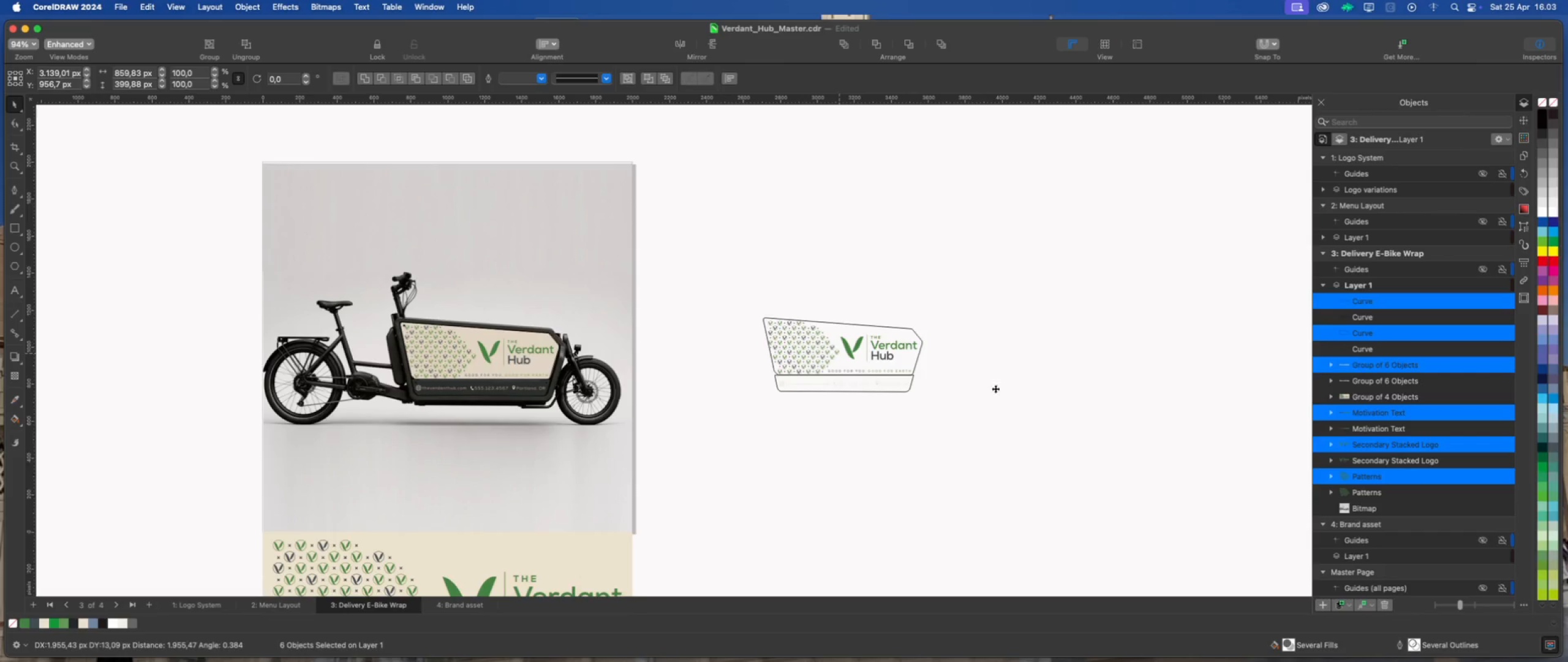 
left_click([1007, 390])
 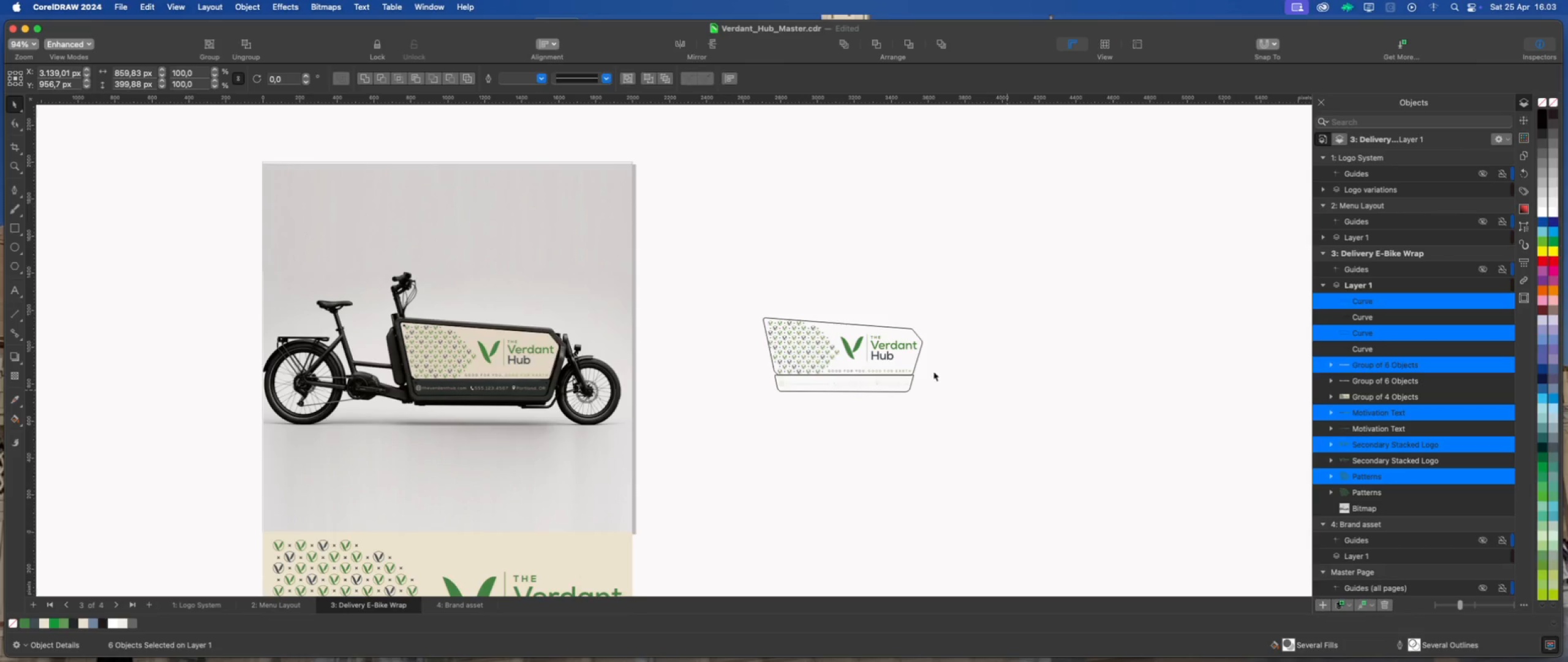 
scroll: coordinate [918, 367], scroll_direction: up, amount: 7.0
 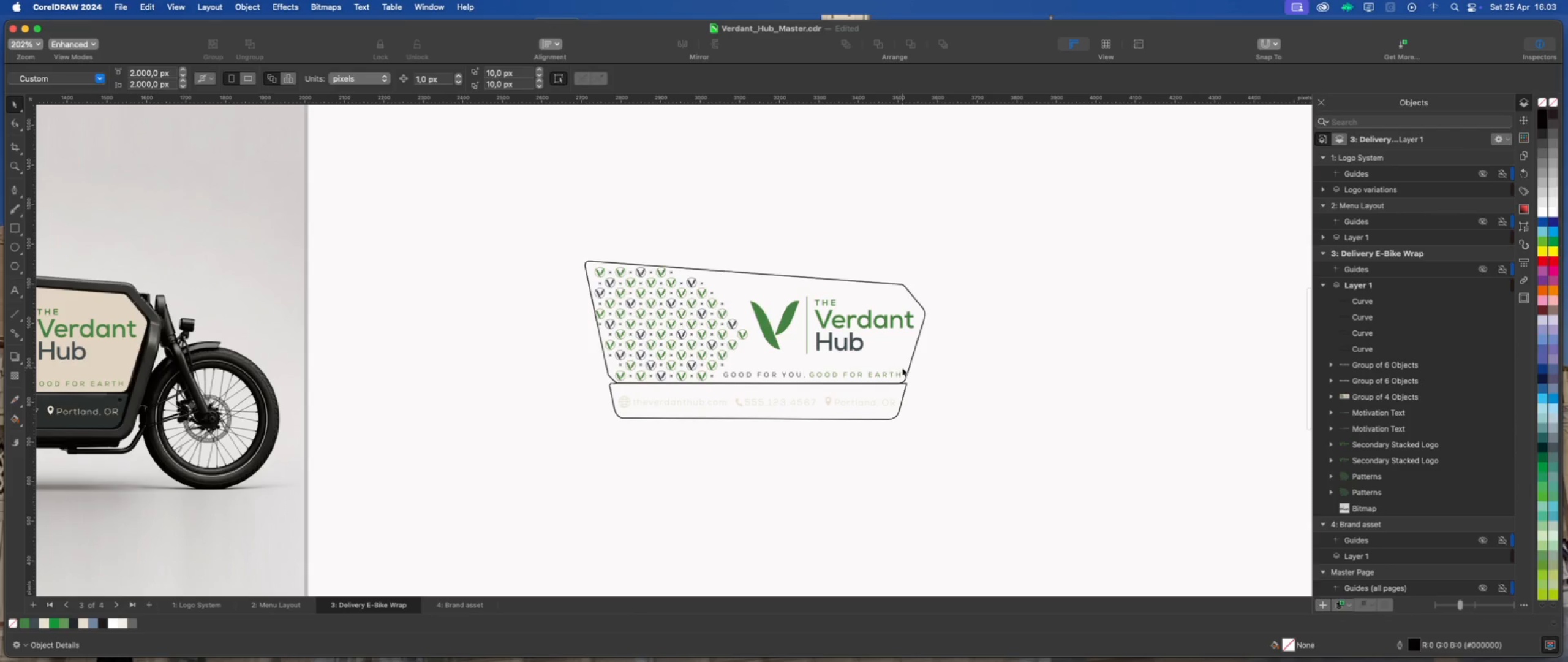 
left_click([907, 351])
 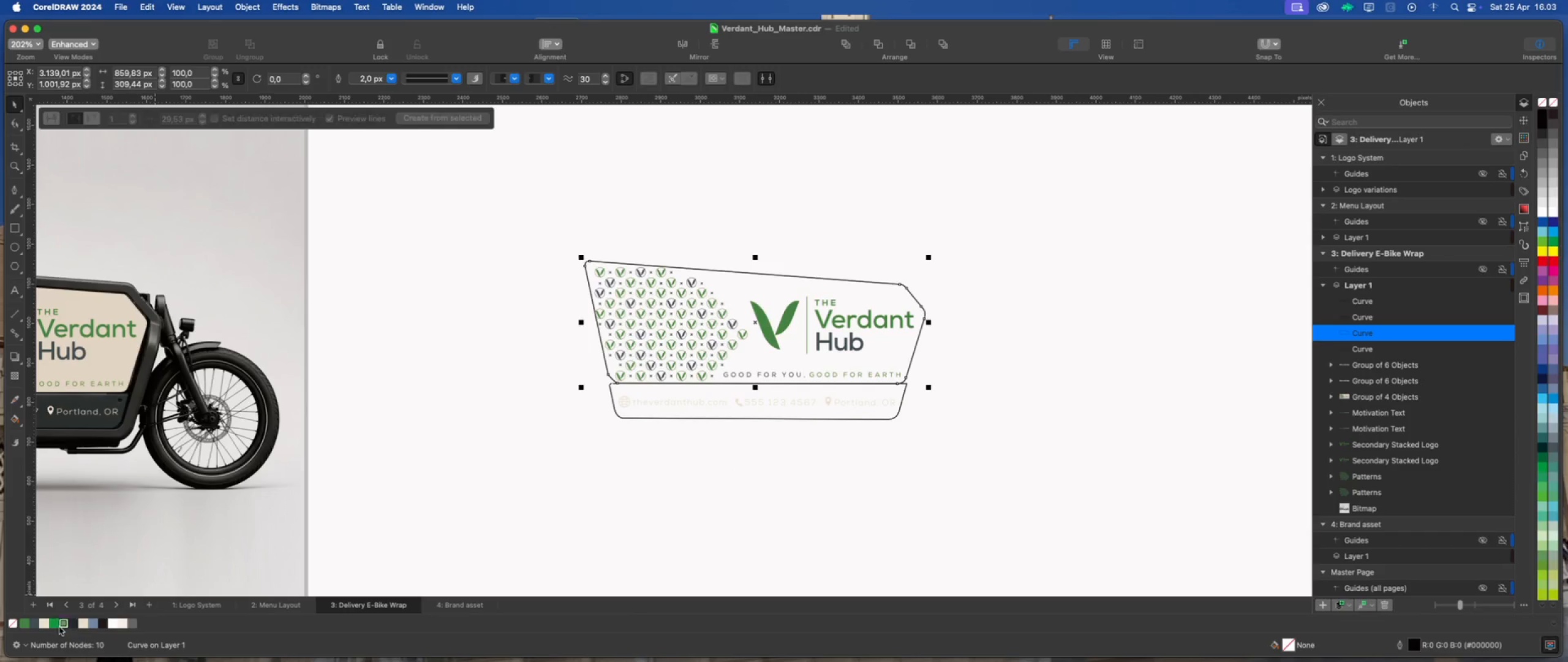 
left_click([81, 626])
 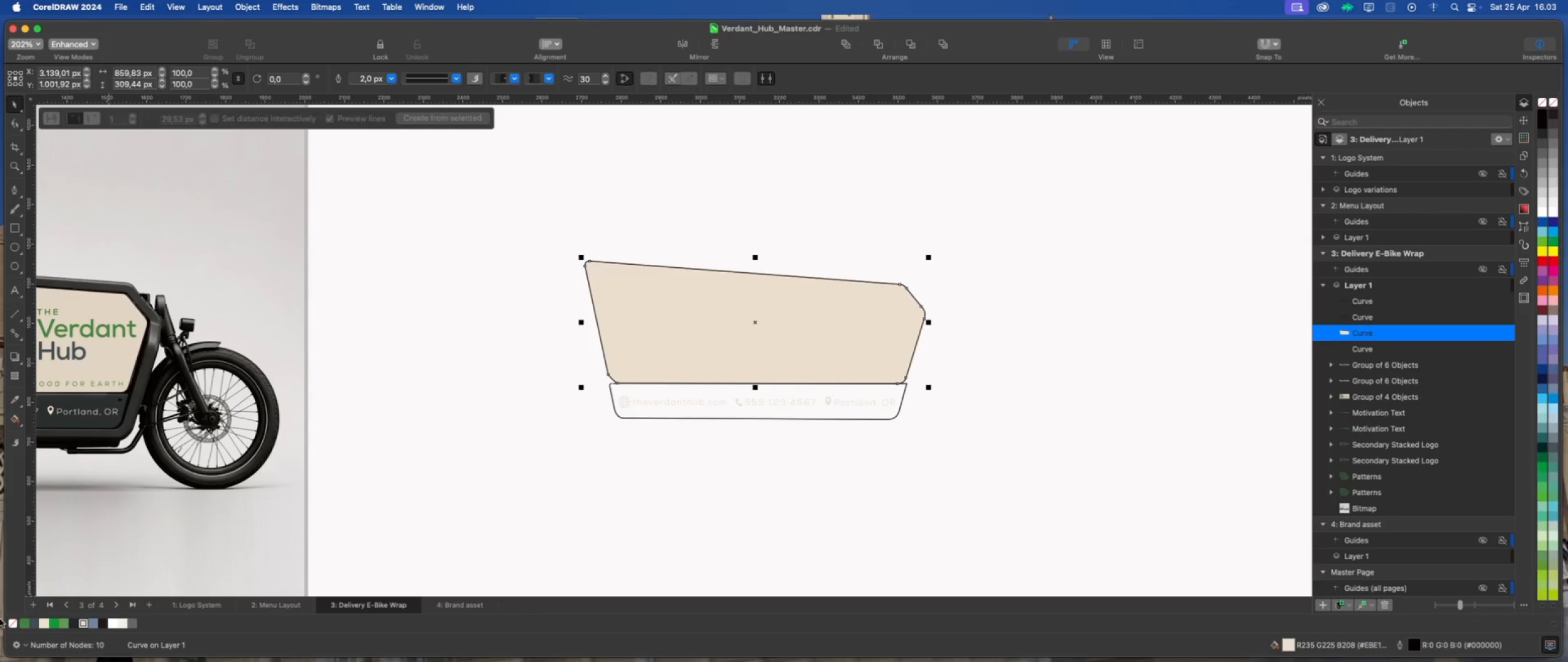 
right_click([12, 623])
 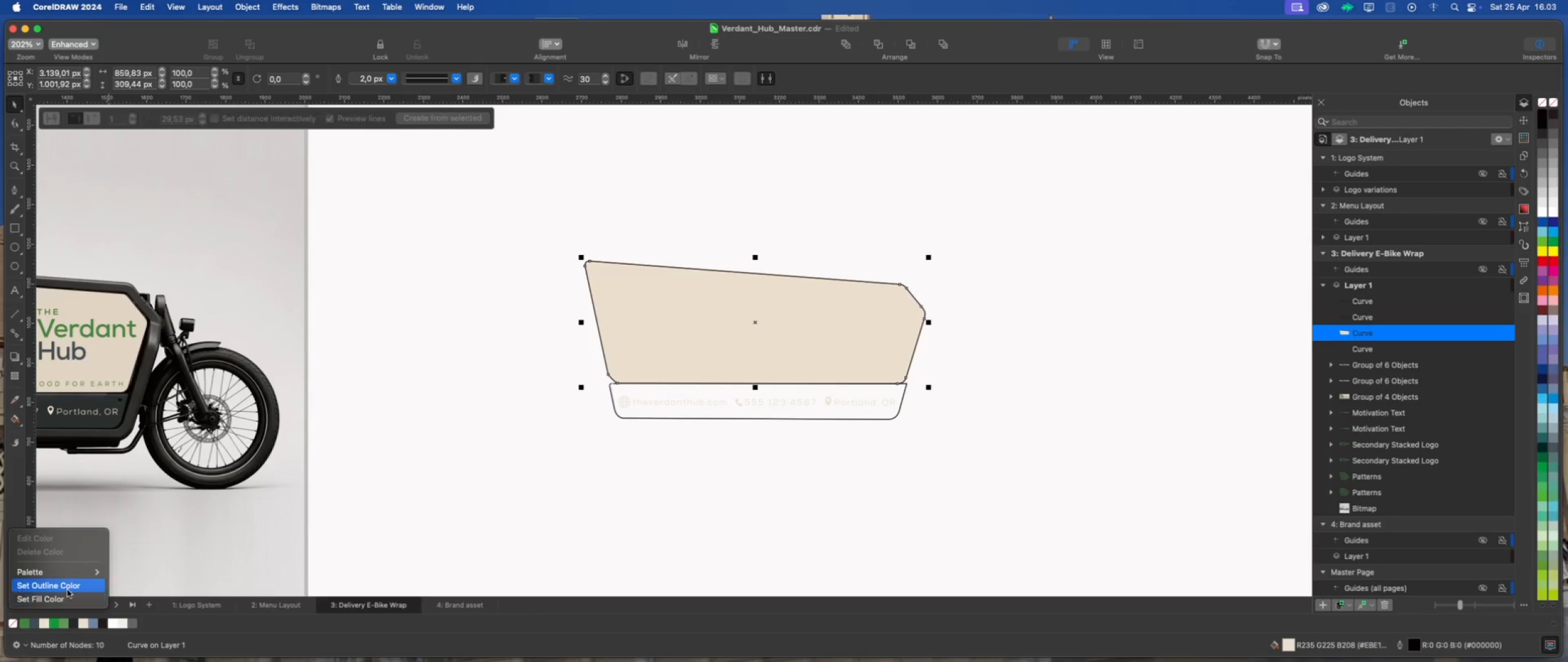 
left_click([72, 588])
 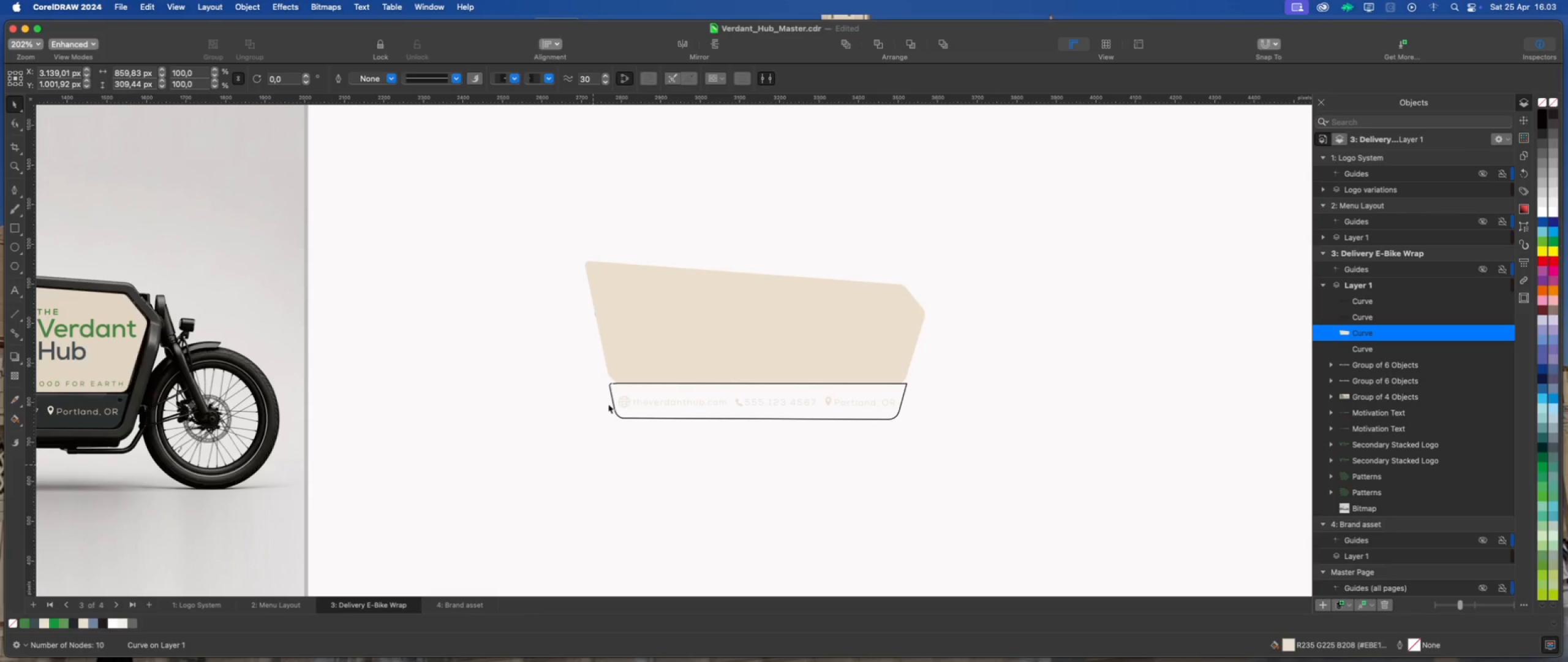 
left_click([677, 336])
 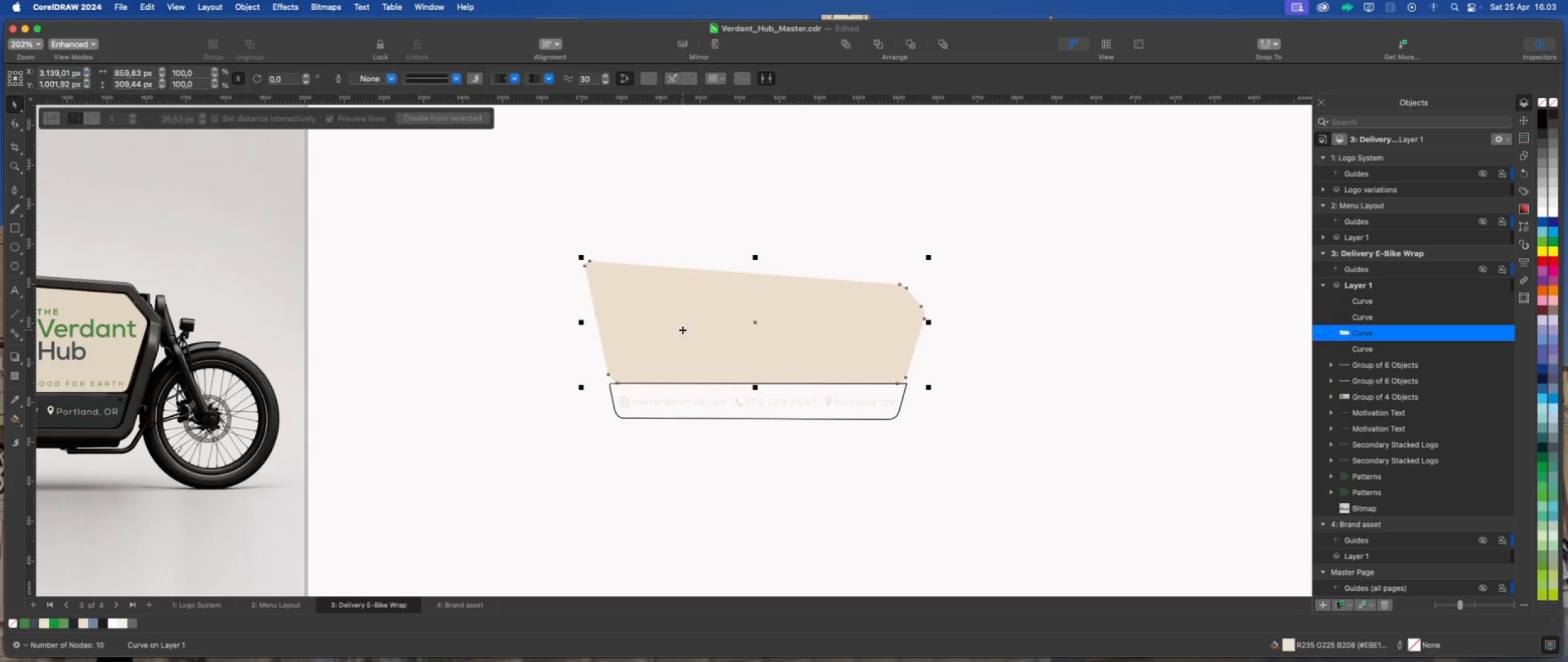 
right_click([682, 330])
 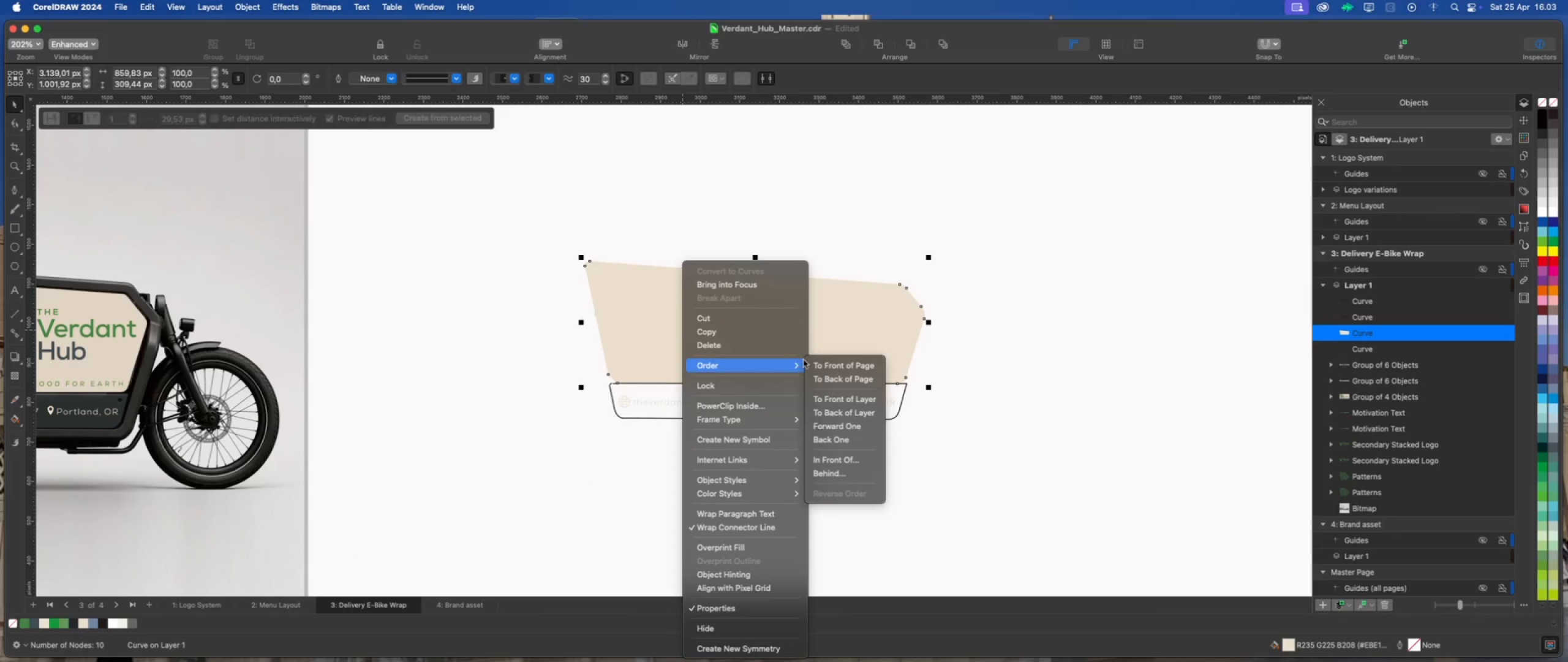 
left_click([821, 375])
 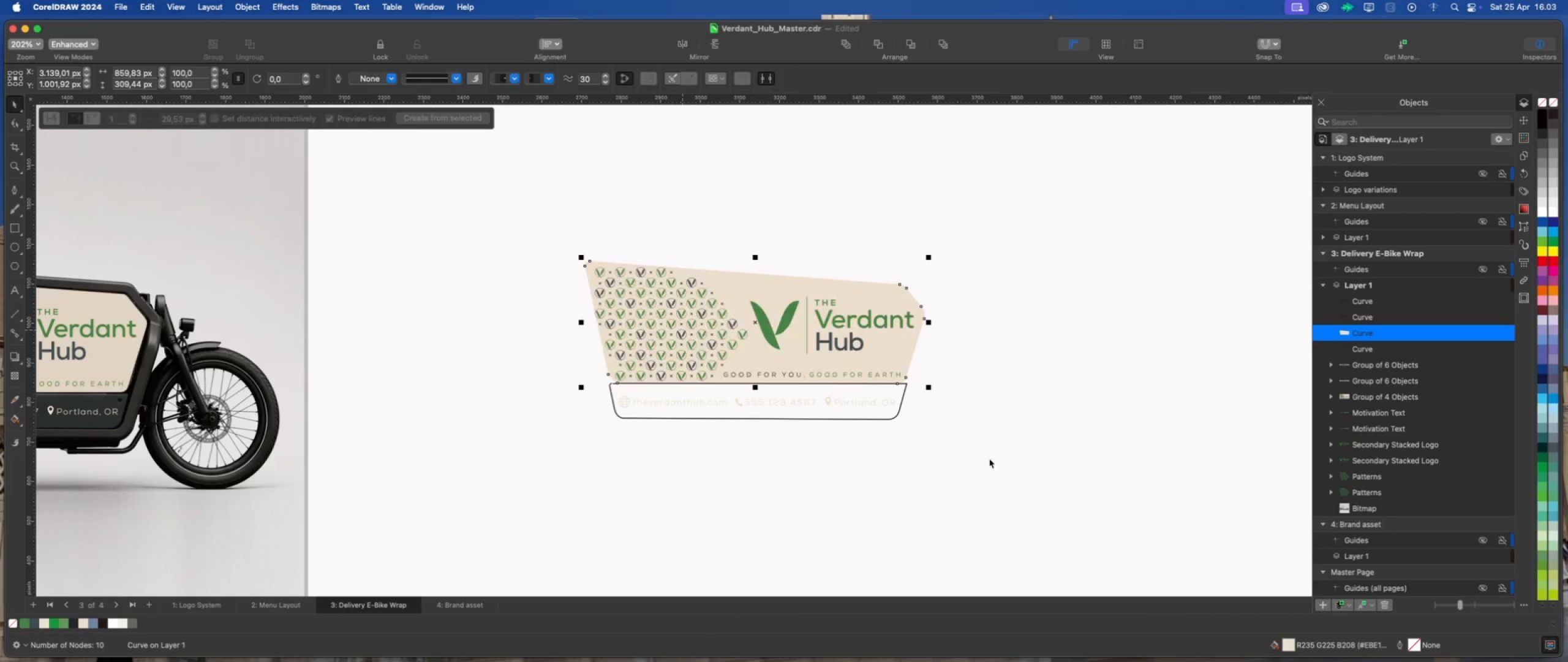 
left_click([989, 458])
 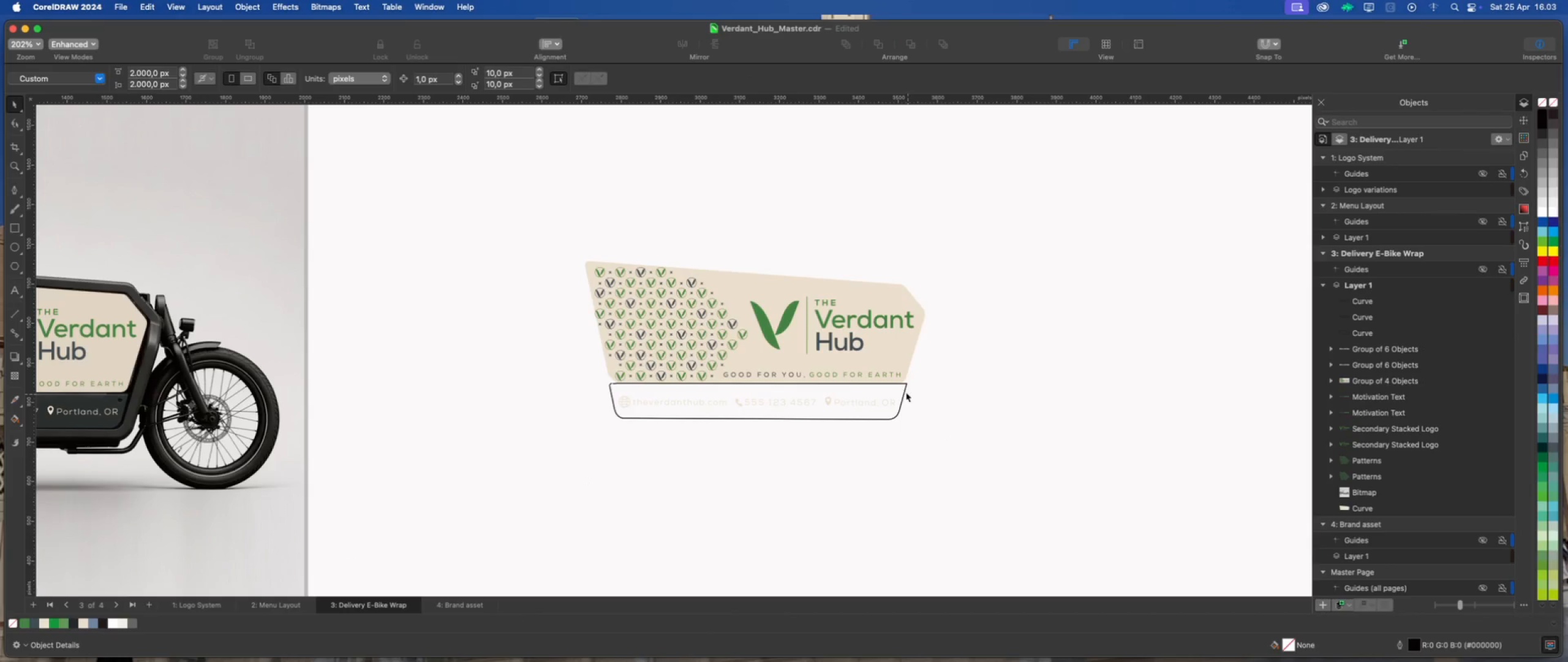 
left_click([903, 391])
 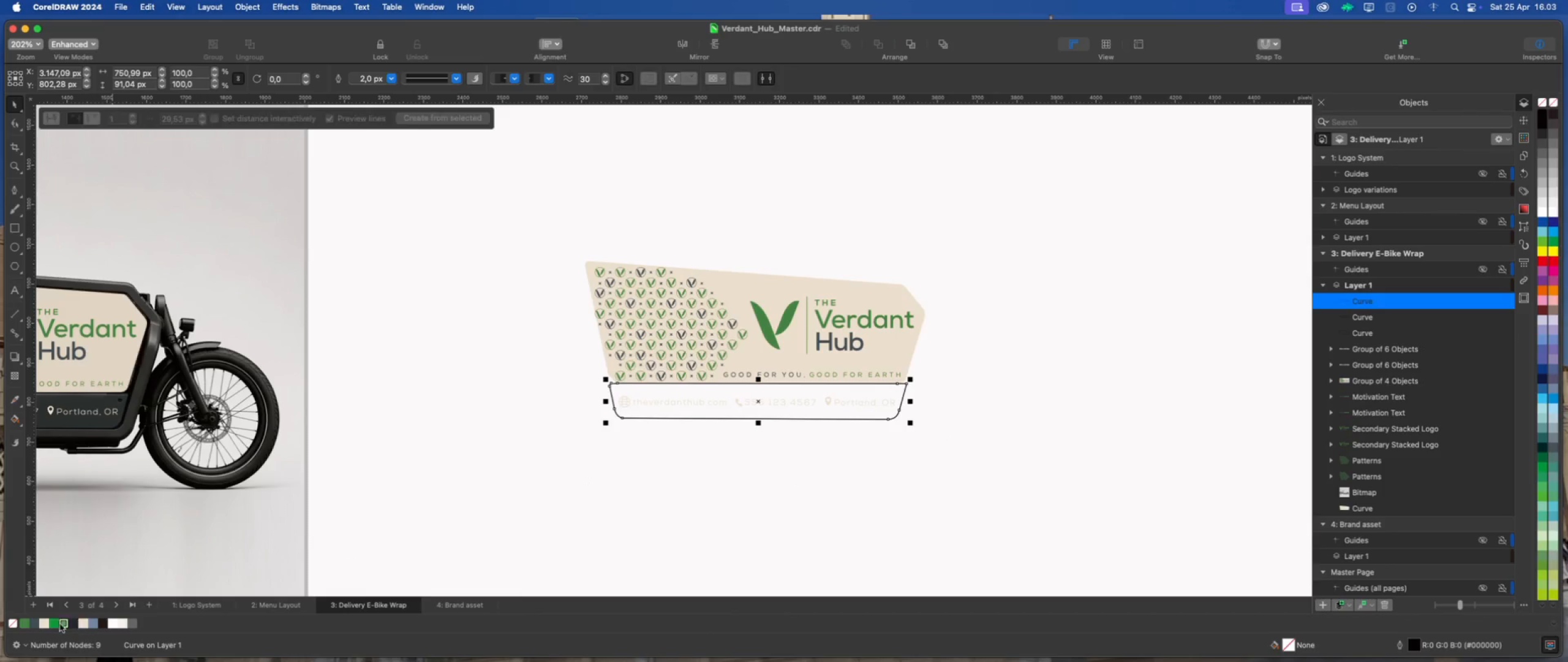 
left_click([36, 624])
 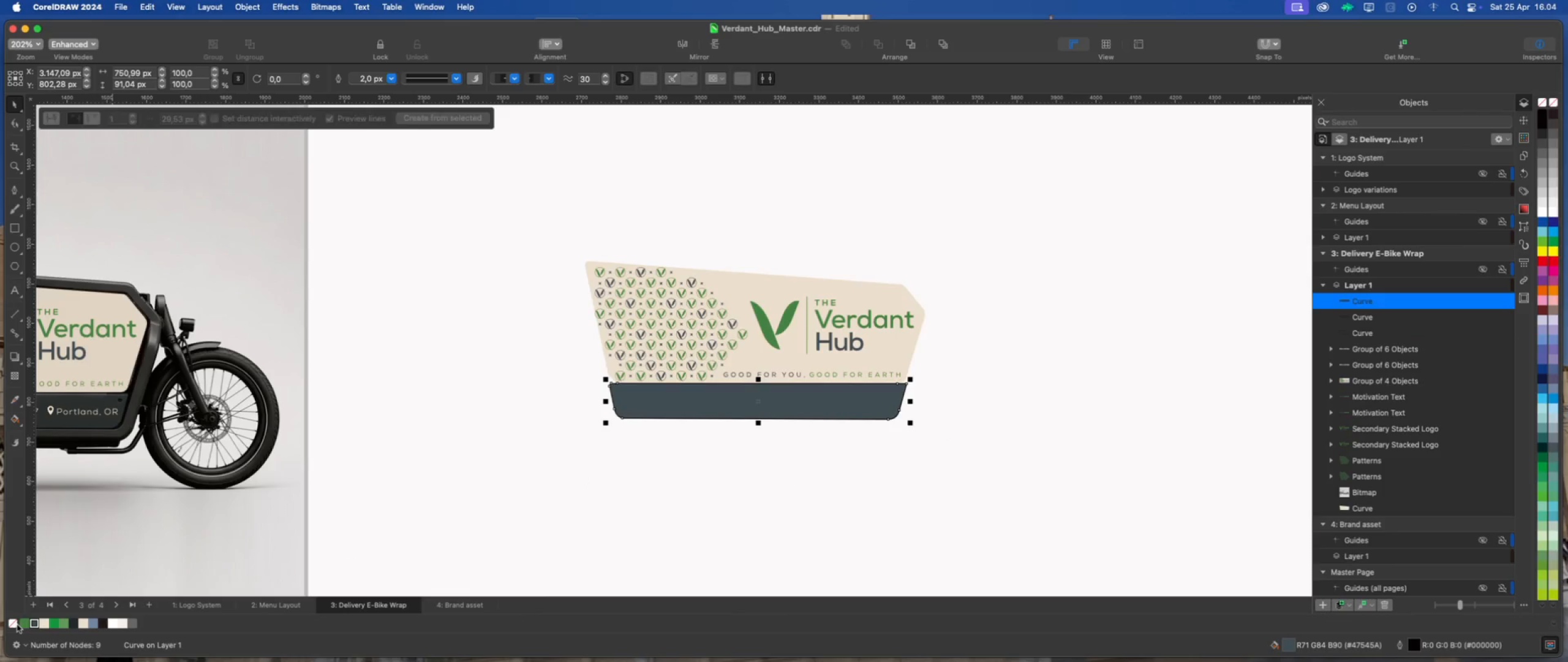 
right_click([13, 624])
 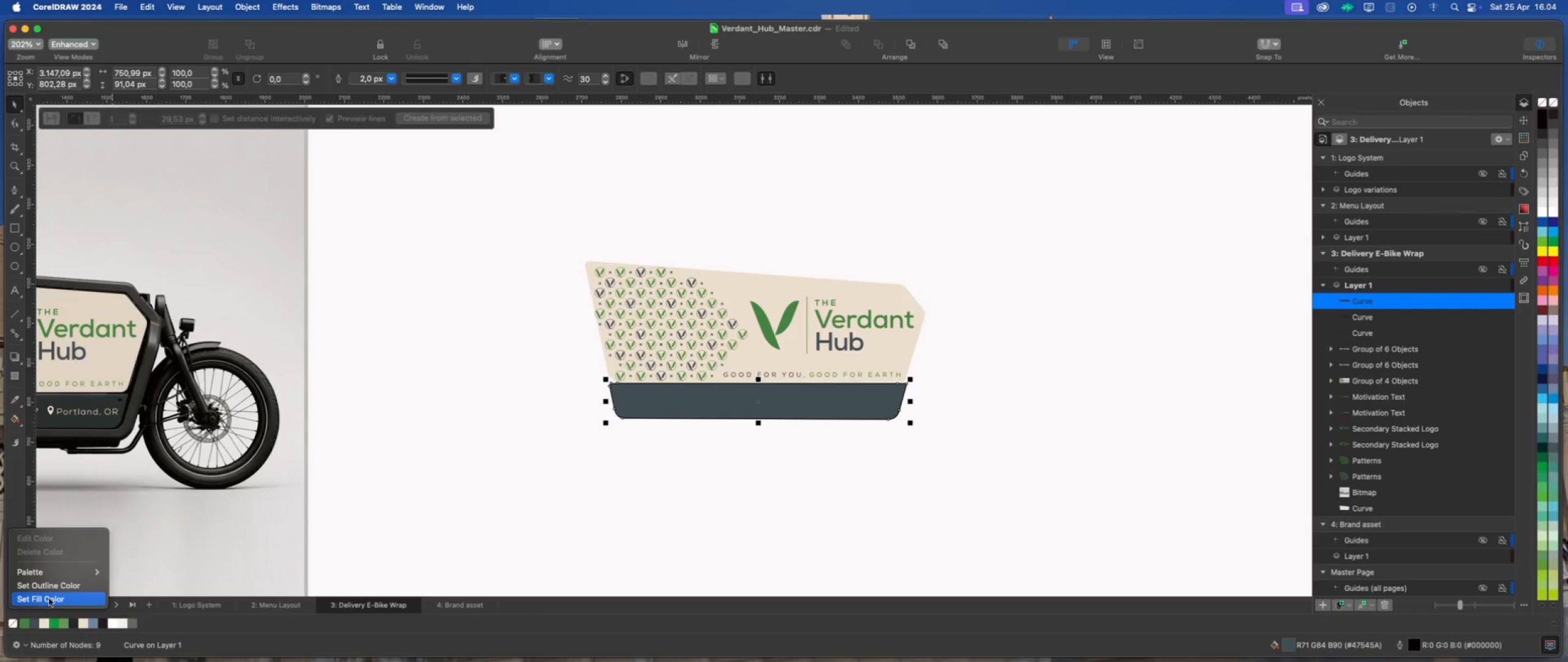 
left_click([57, 588])
 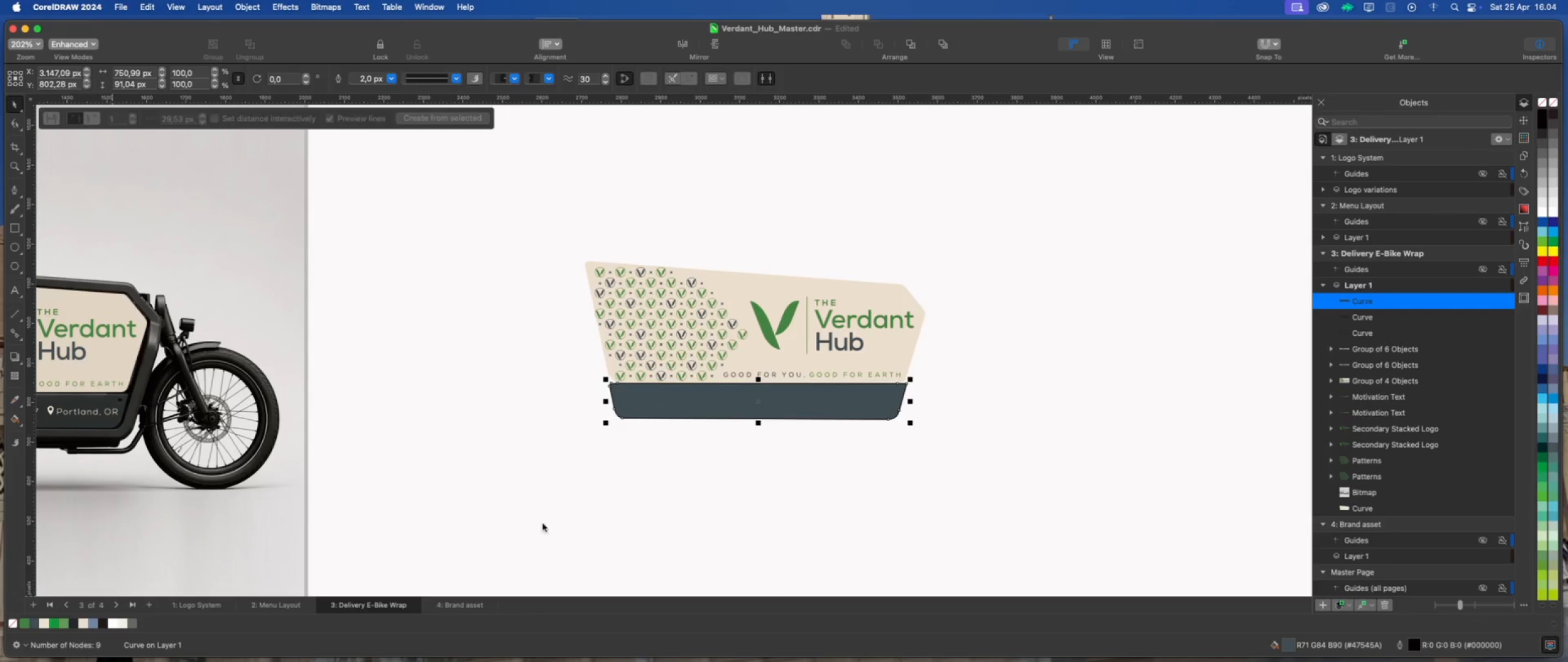 
left_click([552, 520])
 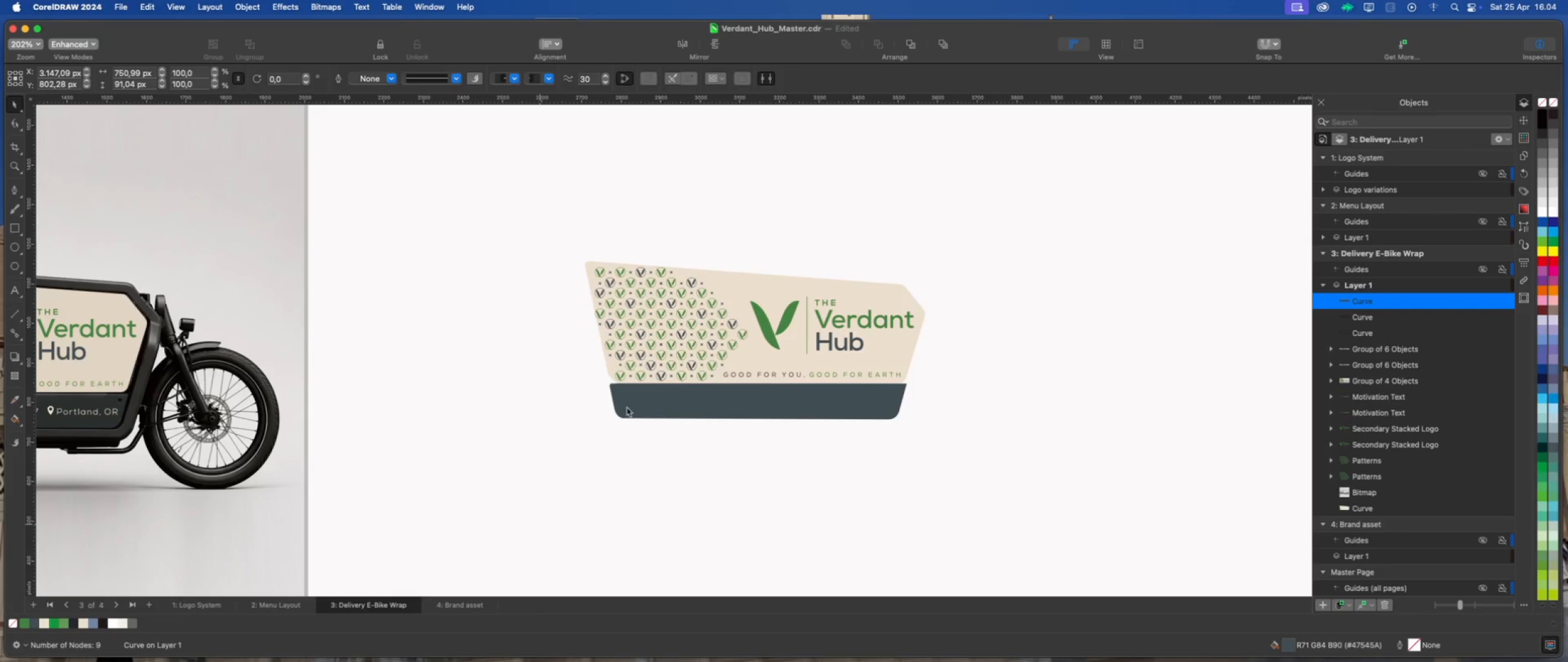 
left_click([633, 398])
 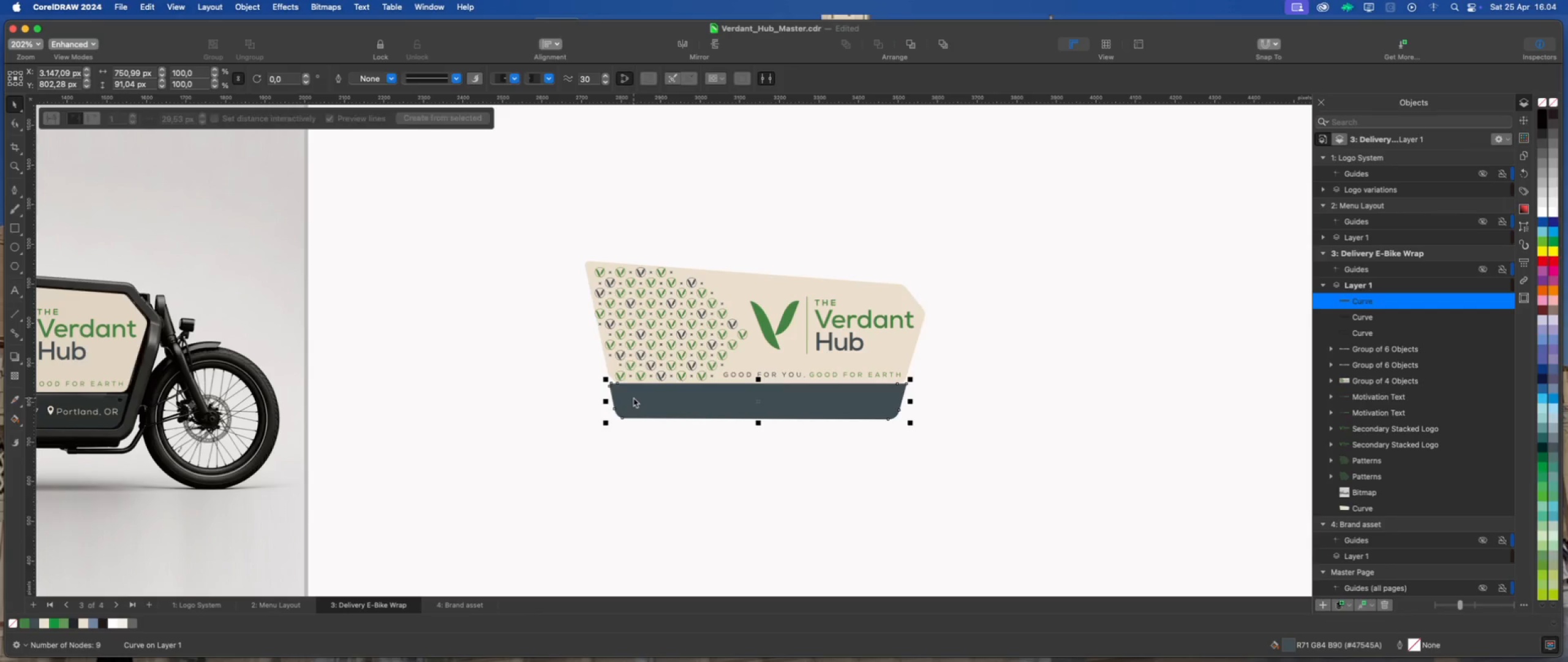 
right_click([633, 398])
 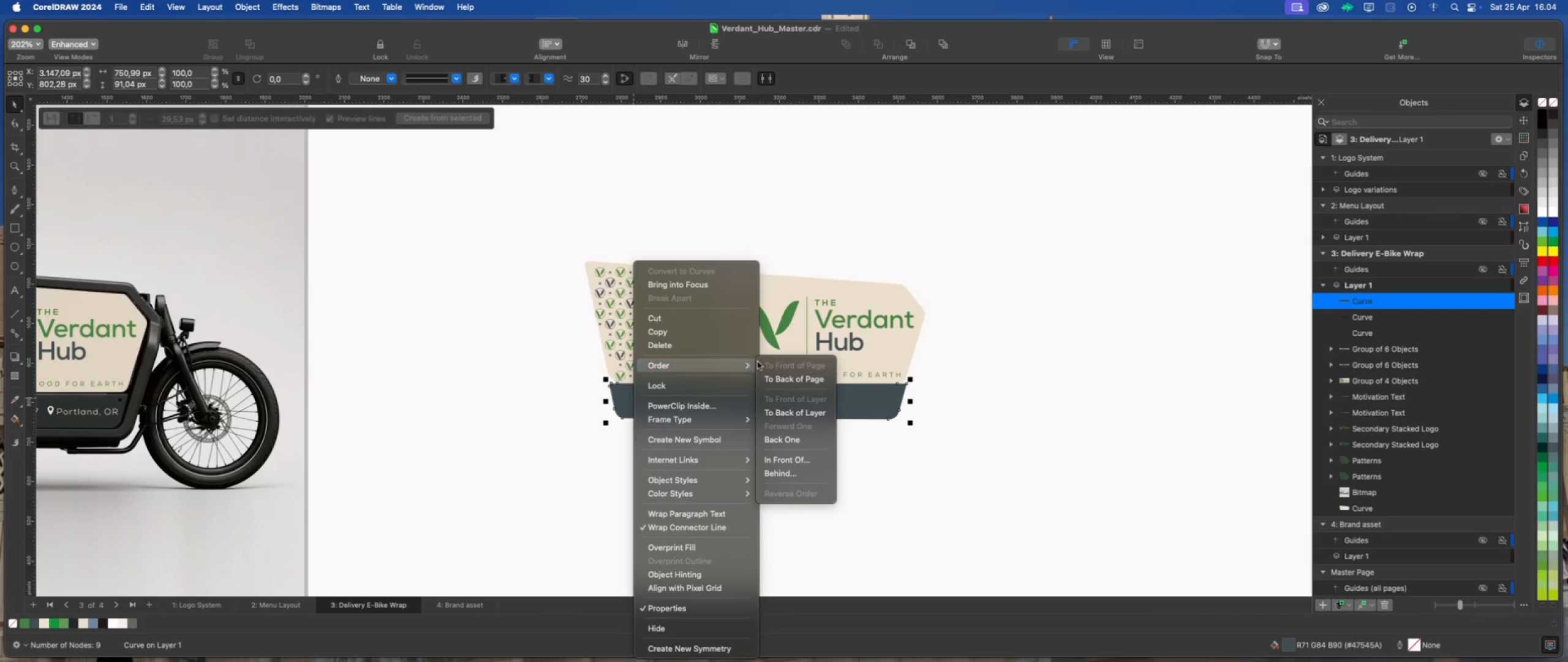 
left_click([784, 381])
 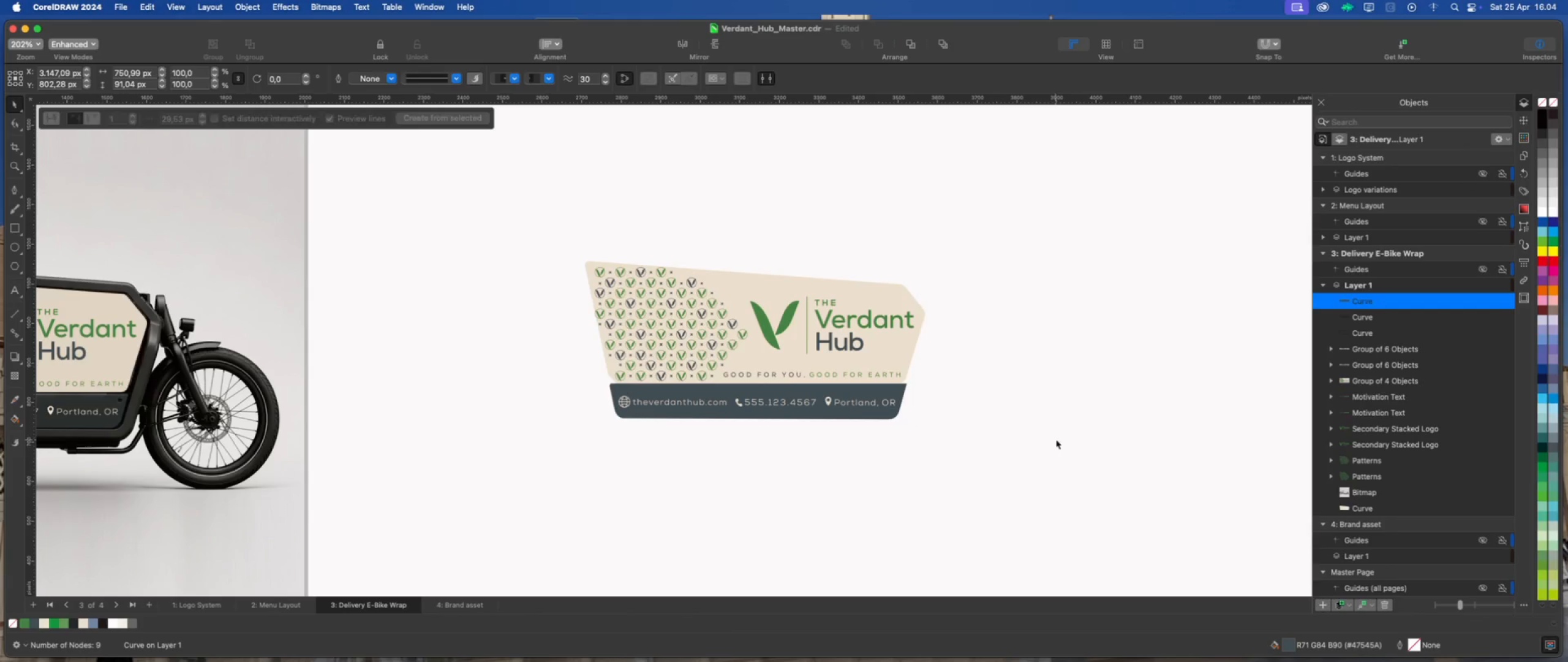 
scroll: coordinate [689, 481], scroll_direction: down, amount: 11.0
 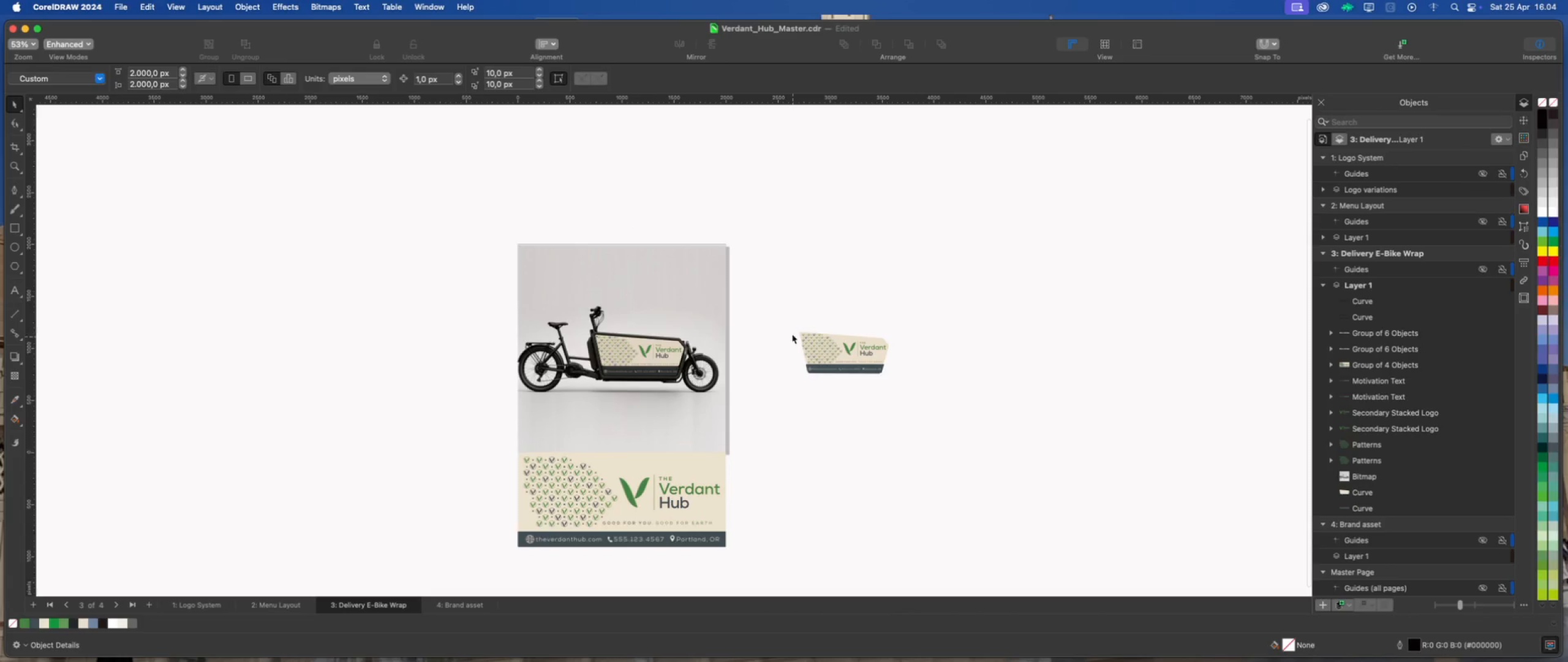 
left_click_drag(start_coordinate=[788, 306], to_coordinate=[922, 398])
 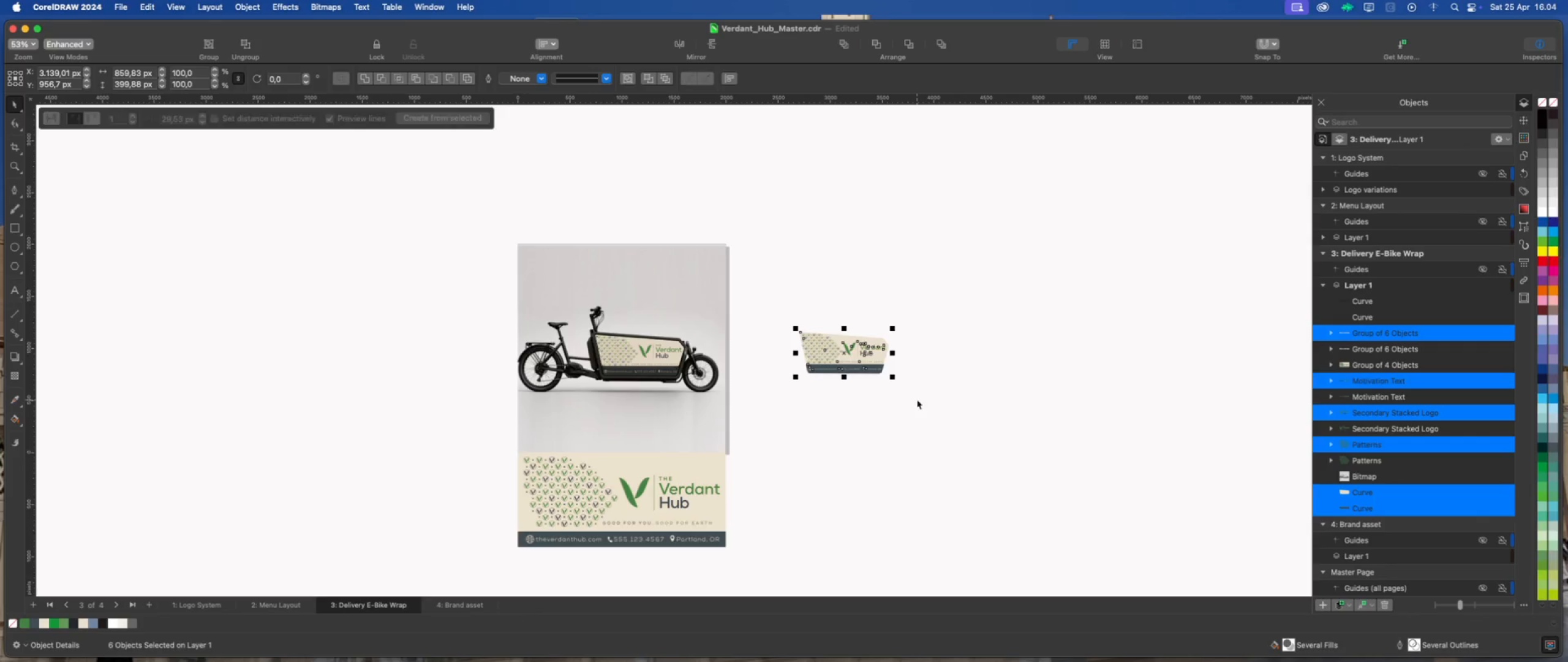 
wait(5.34)
 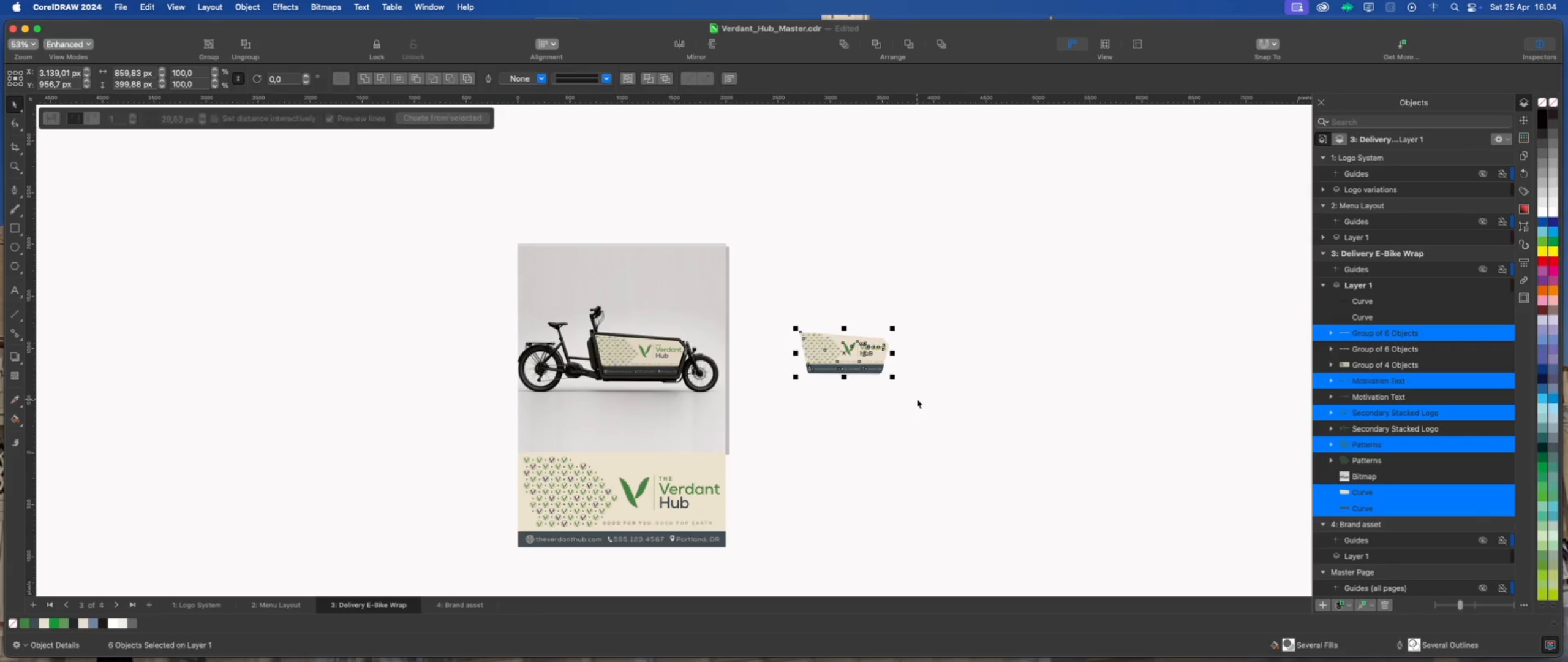 
scroll: coordinate [898, 375], scroll_direction: up, amount: 5.0
 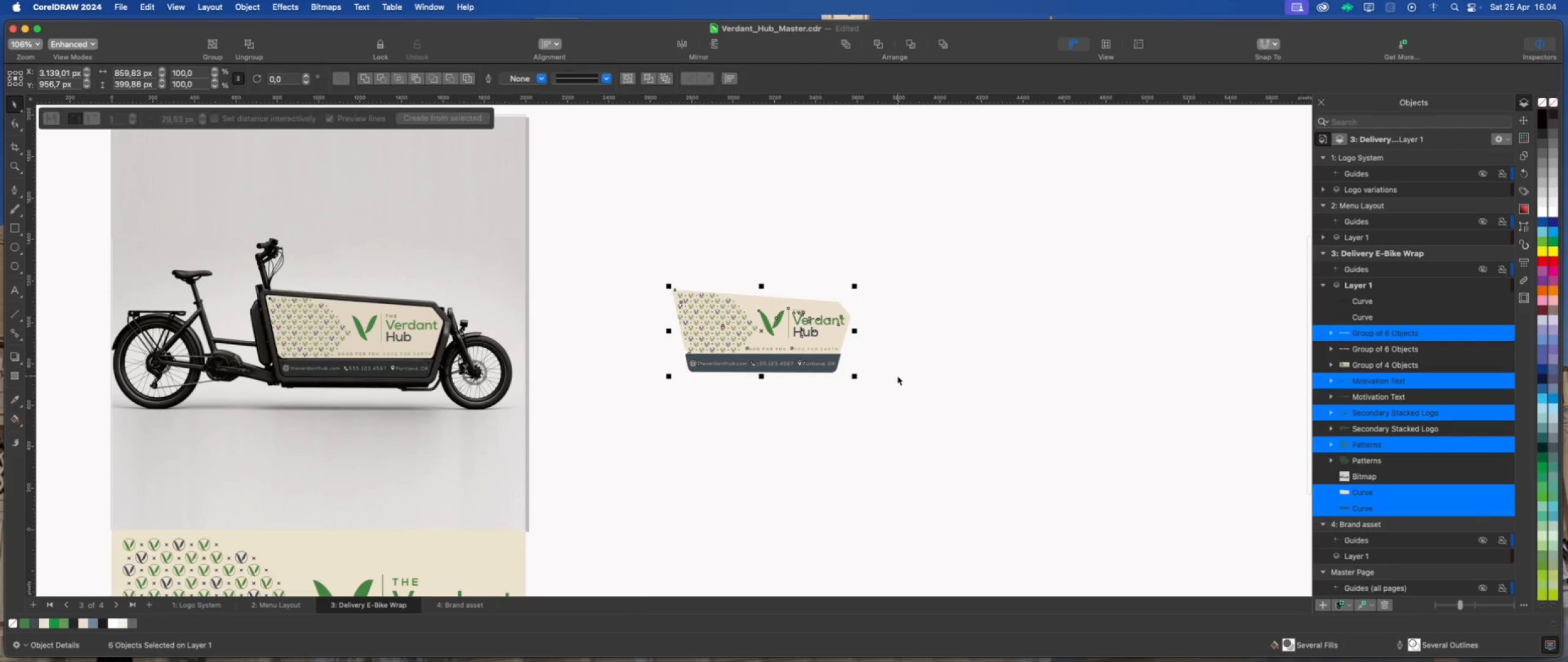 
key(Meta+G)
 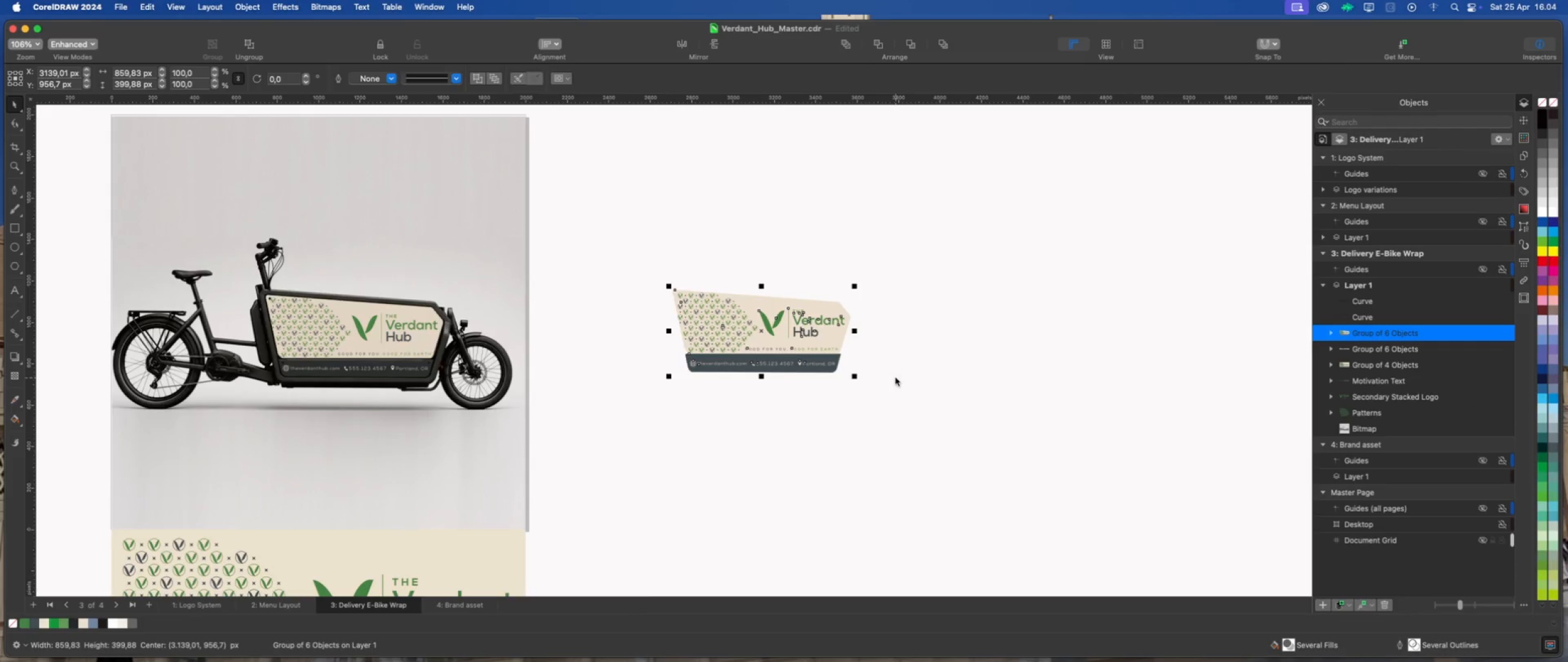 
left_click([895, 378])
 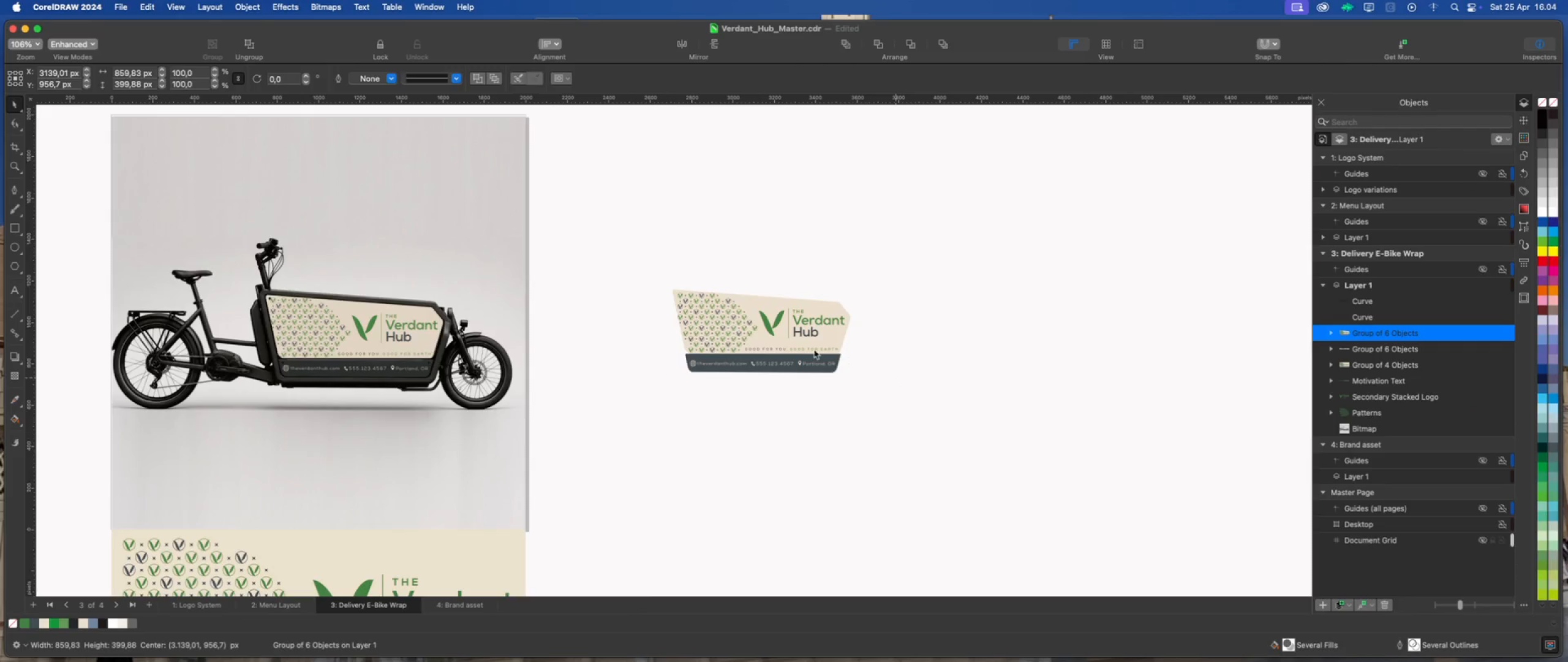 
left_click([793, 345])
 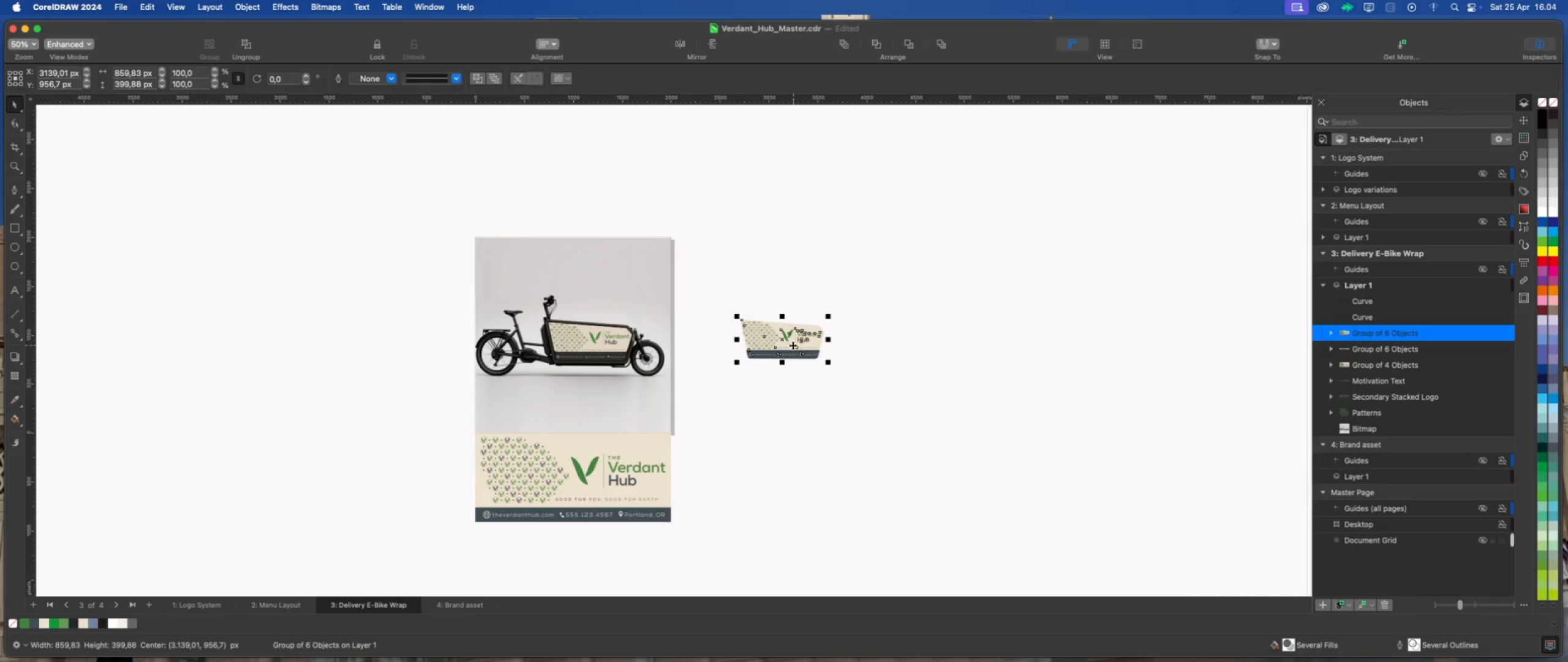 
scroll: coordinate [786, 351], scroll_direction: down, amount: 9.0
 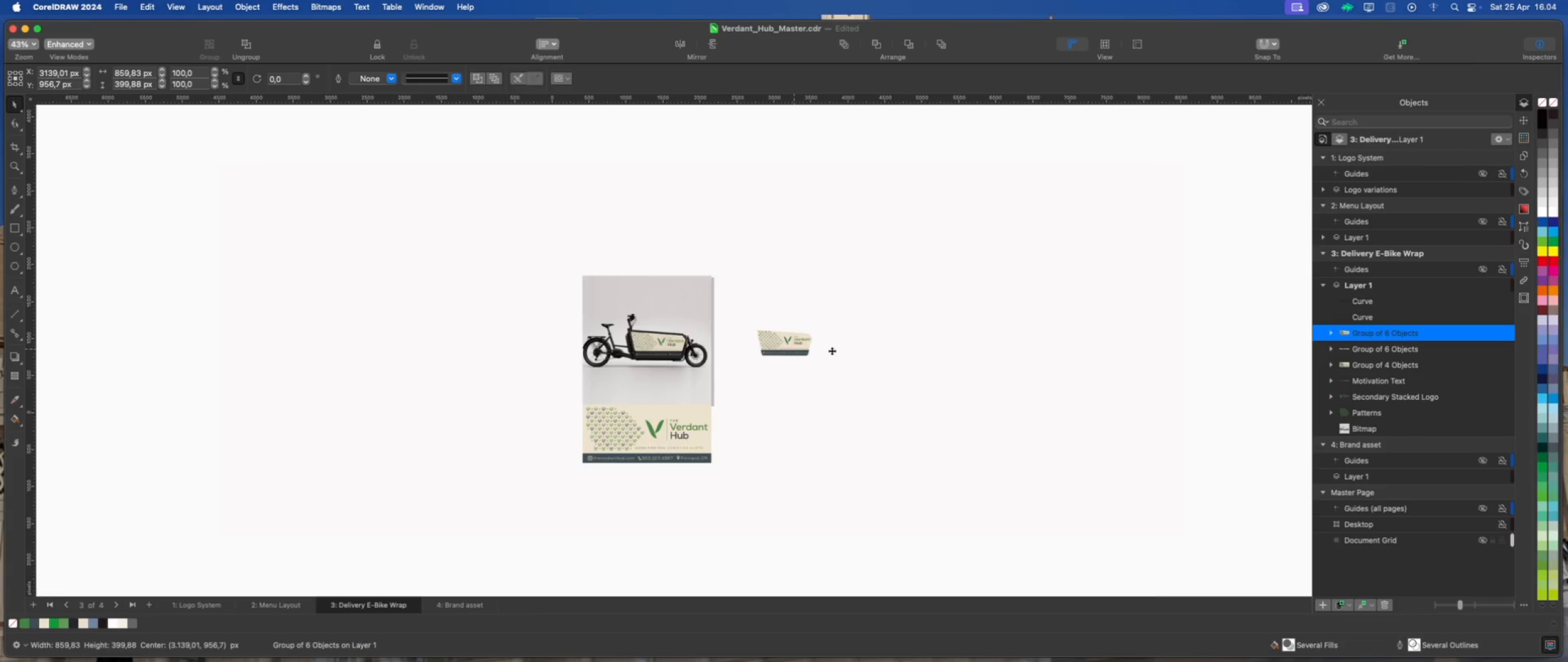 
left_click([839, 349])
 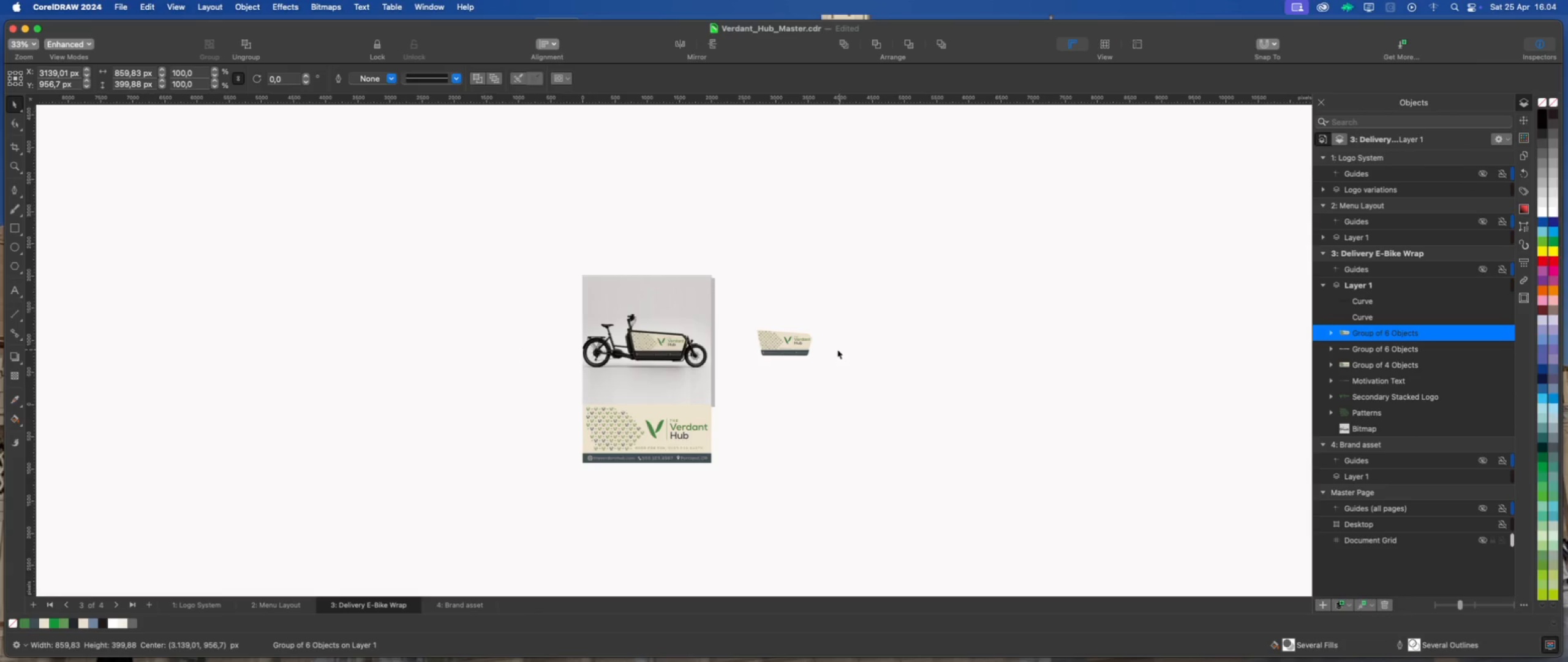 
scroll: coordinate [807, 346], scroll_direction: up, amount: 3.0
 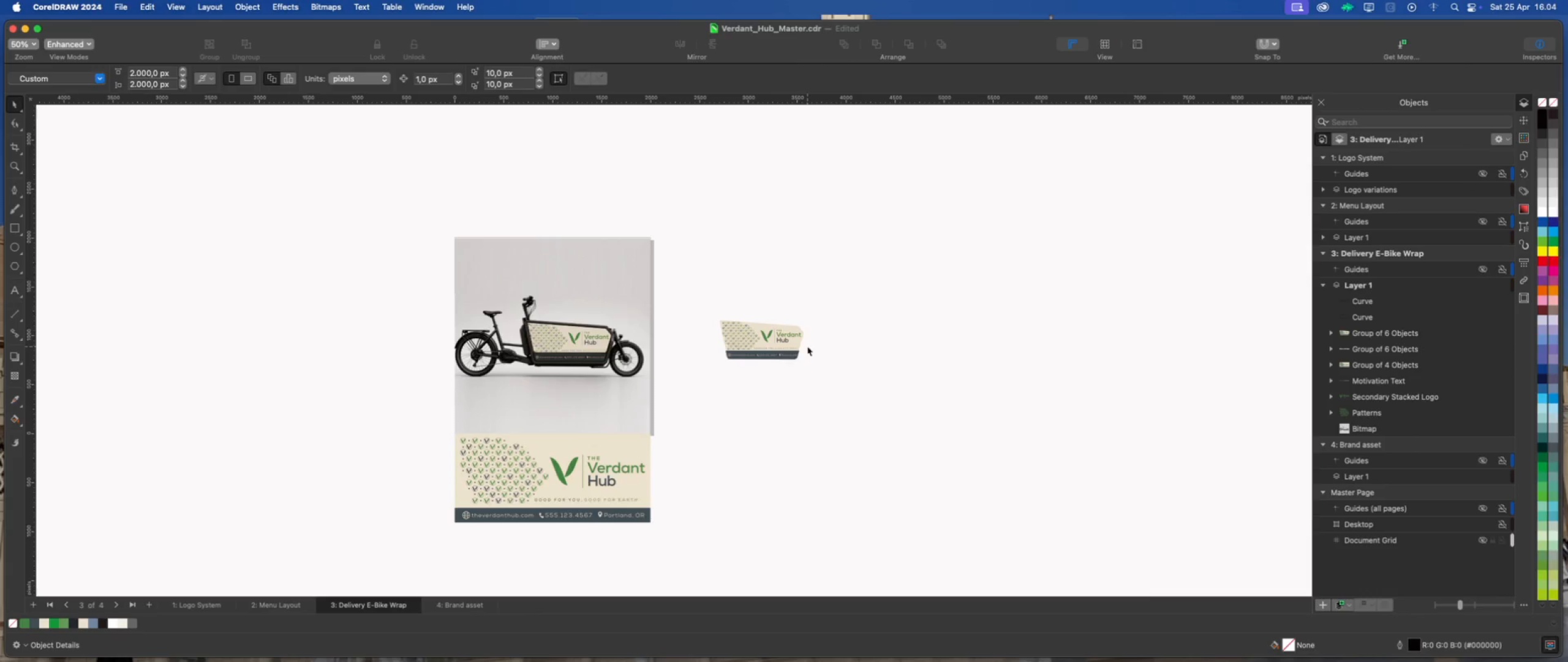 
left_click([793, 346])
 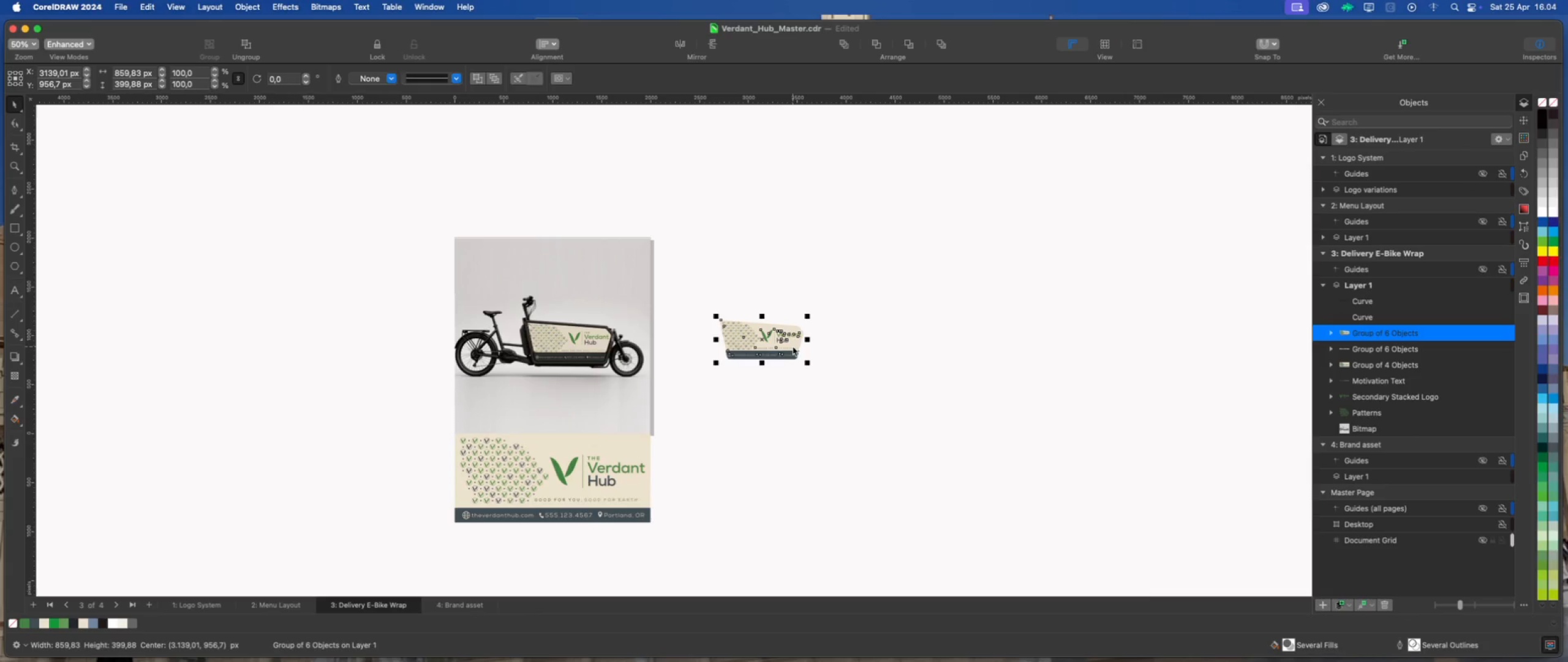 
scroll: coordinate [791, 348], scroll_direction: down, amount: 1.0
 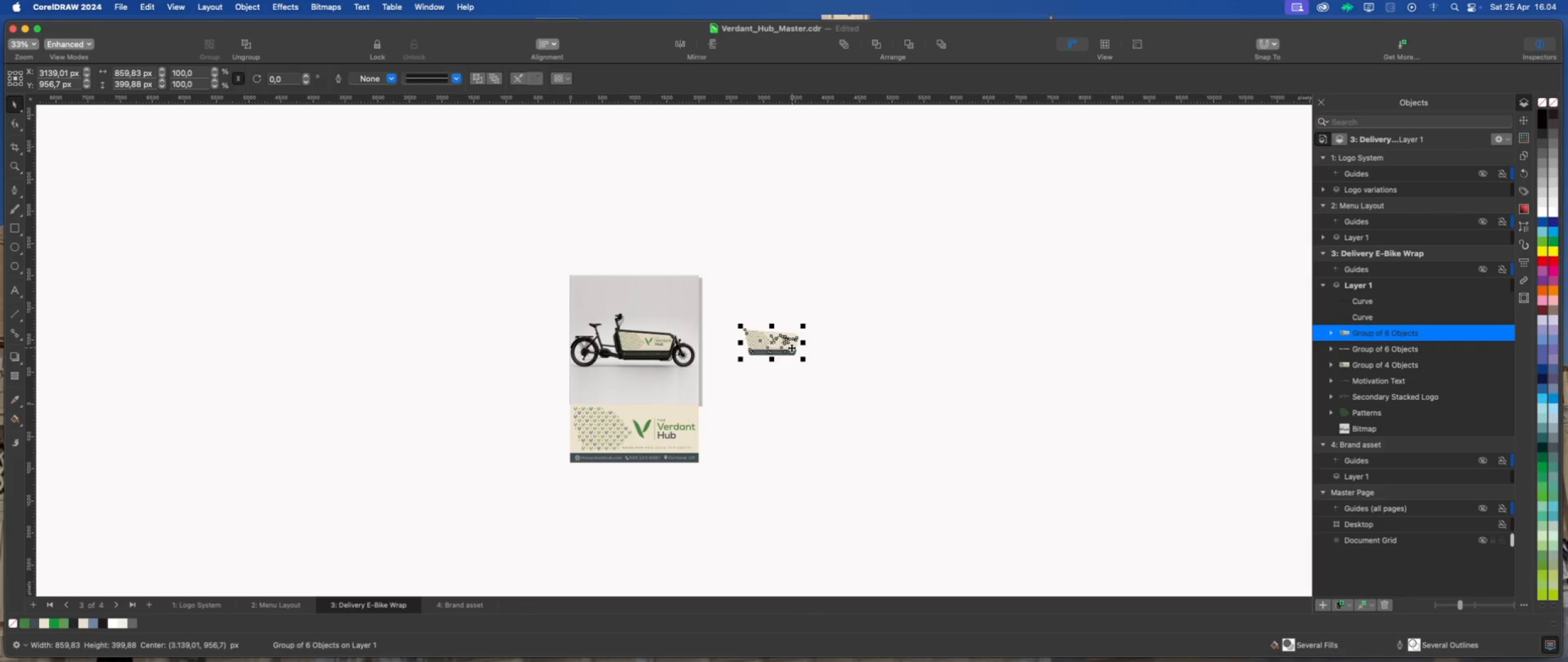 
wait(7.58)
 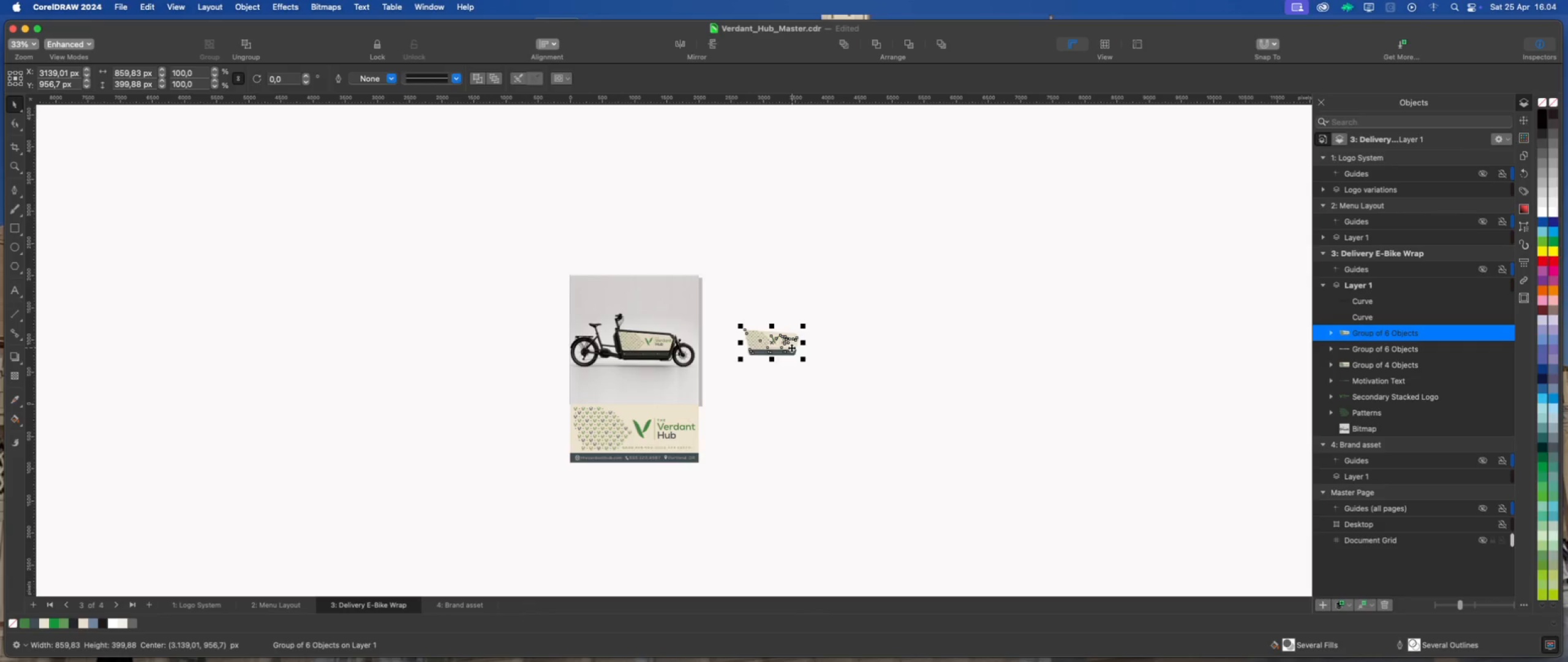 
scroll: coordinate [112, 70], scroll_direction: up, amount: 2.0
 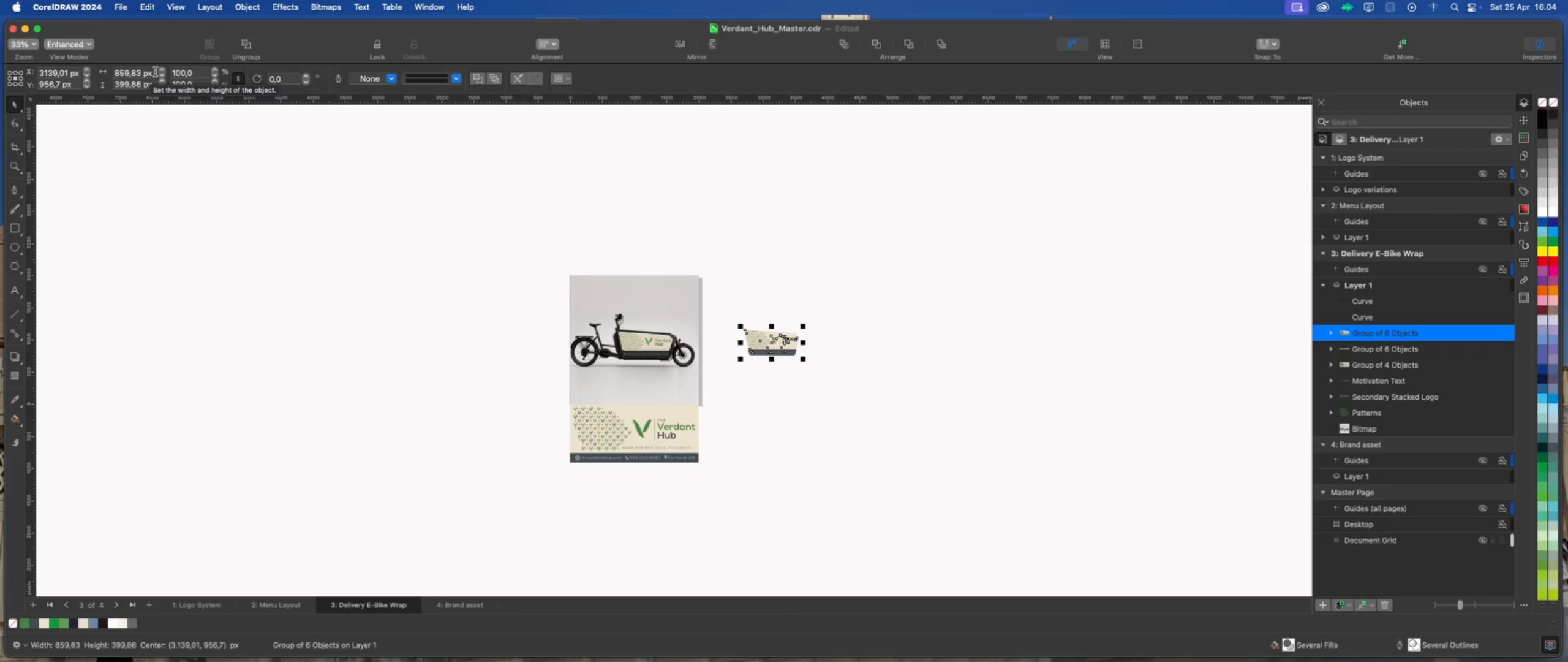 
left_click([155, 72])
 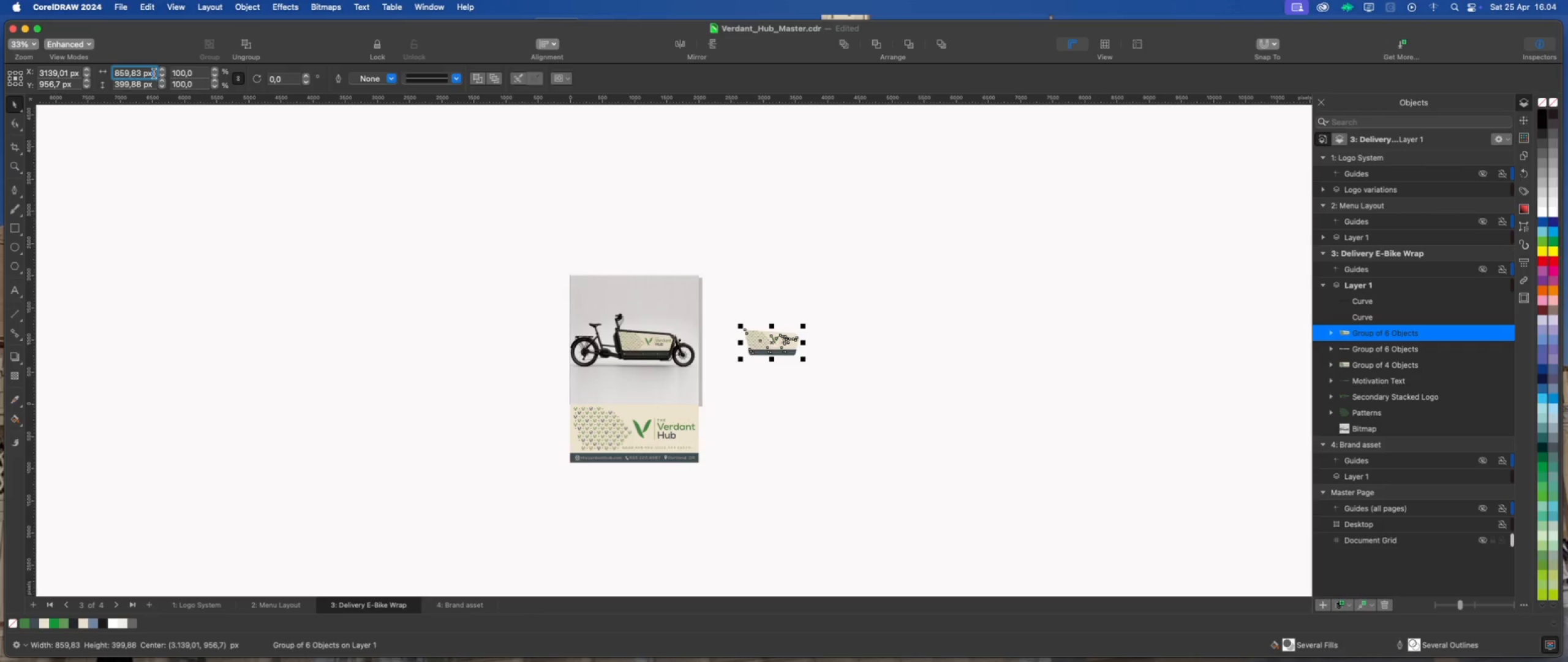 
left_click_drag(start_coordinate=[154, 74], to_coordinate=[96, 70])
 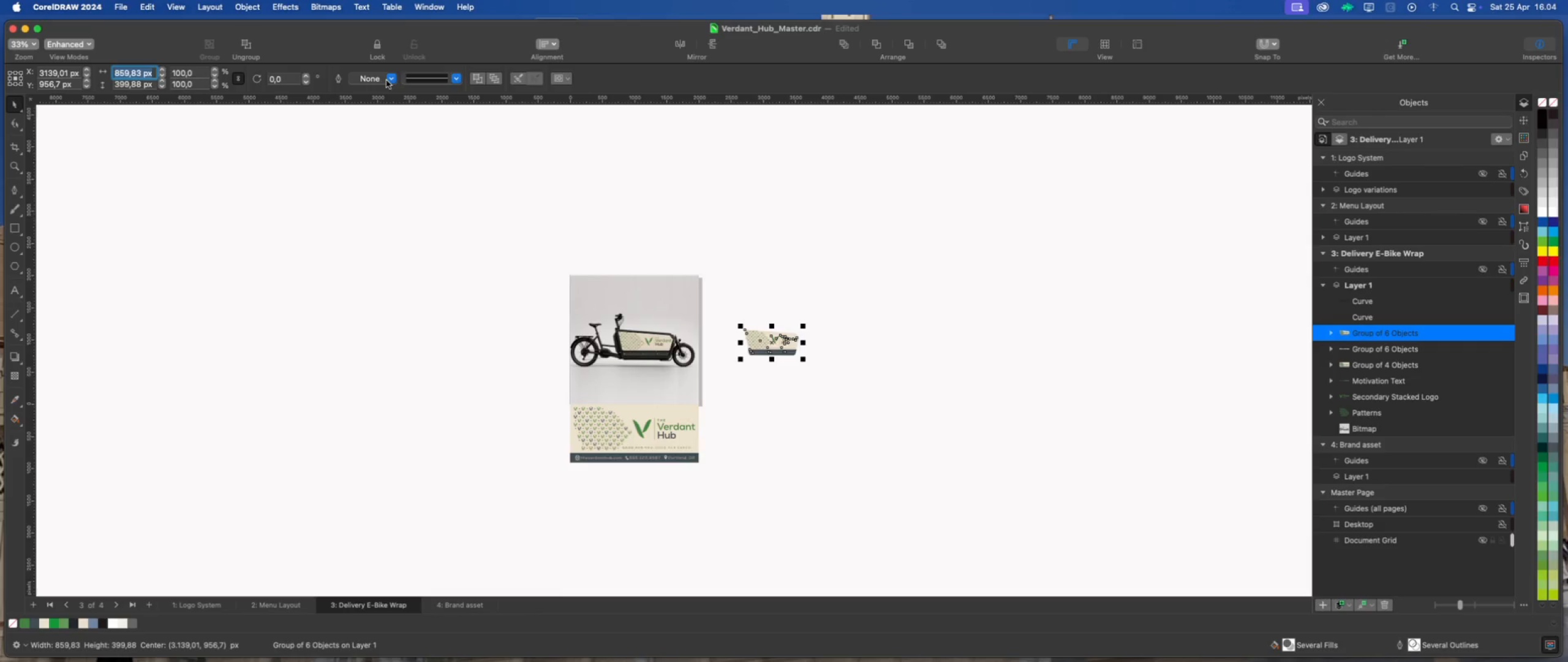 
left_click([335, 159])
 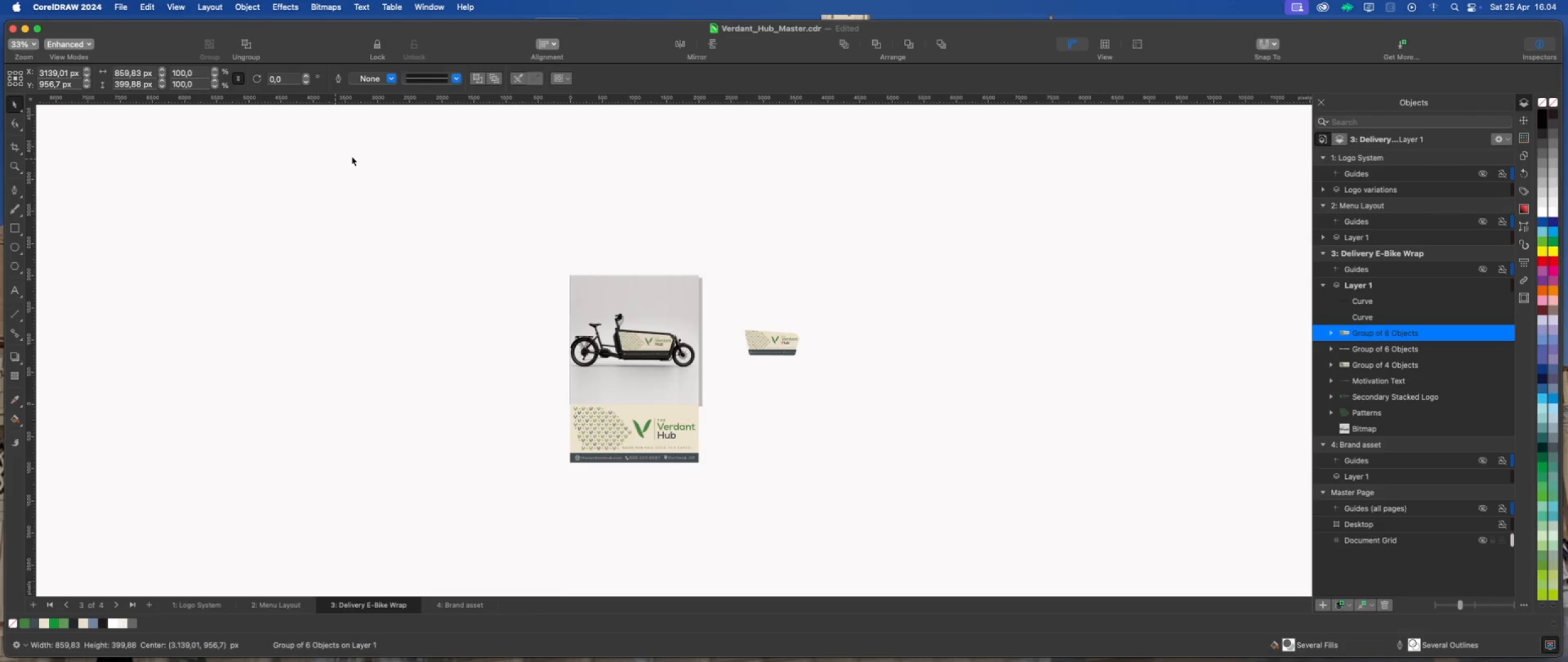 
left_click([352, 156])
 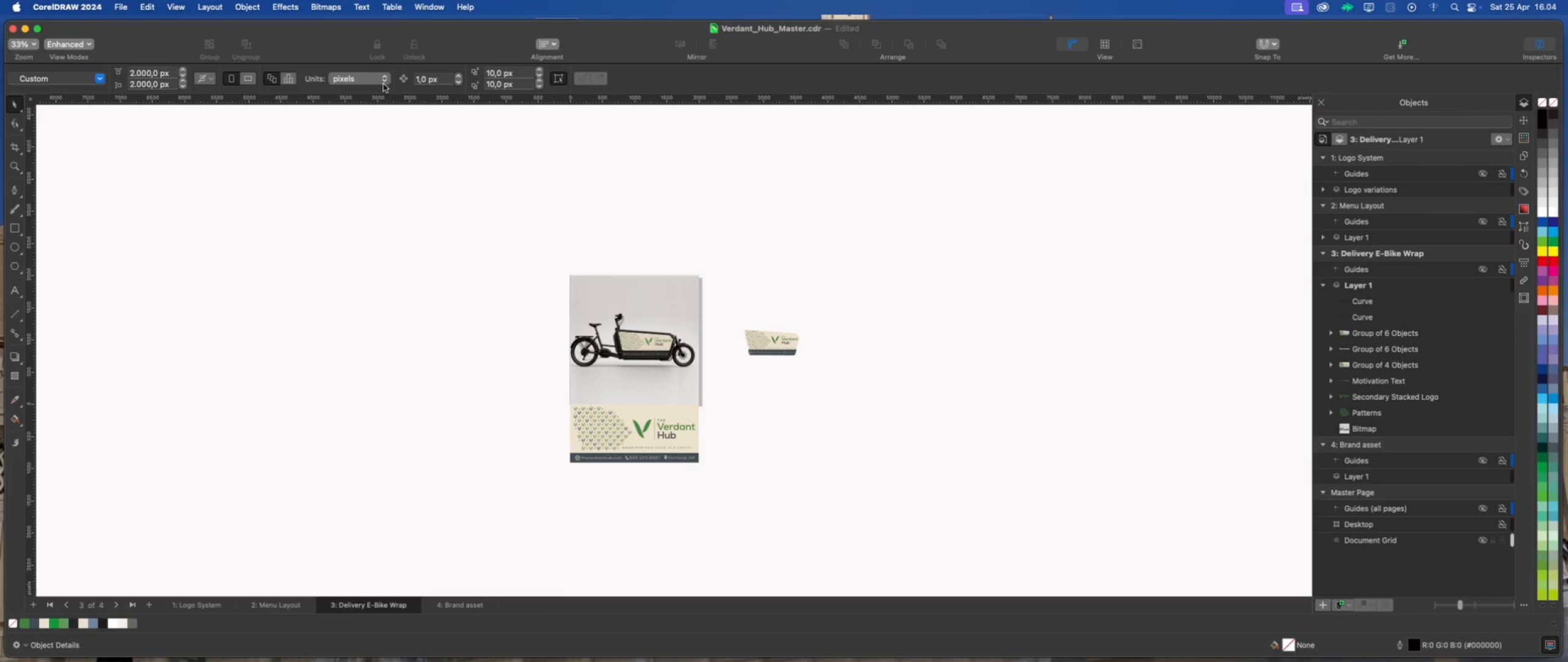 
left_click([378, 79])
 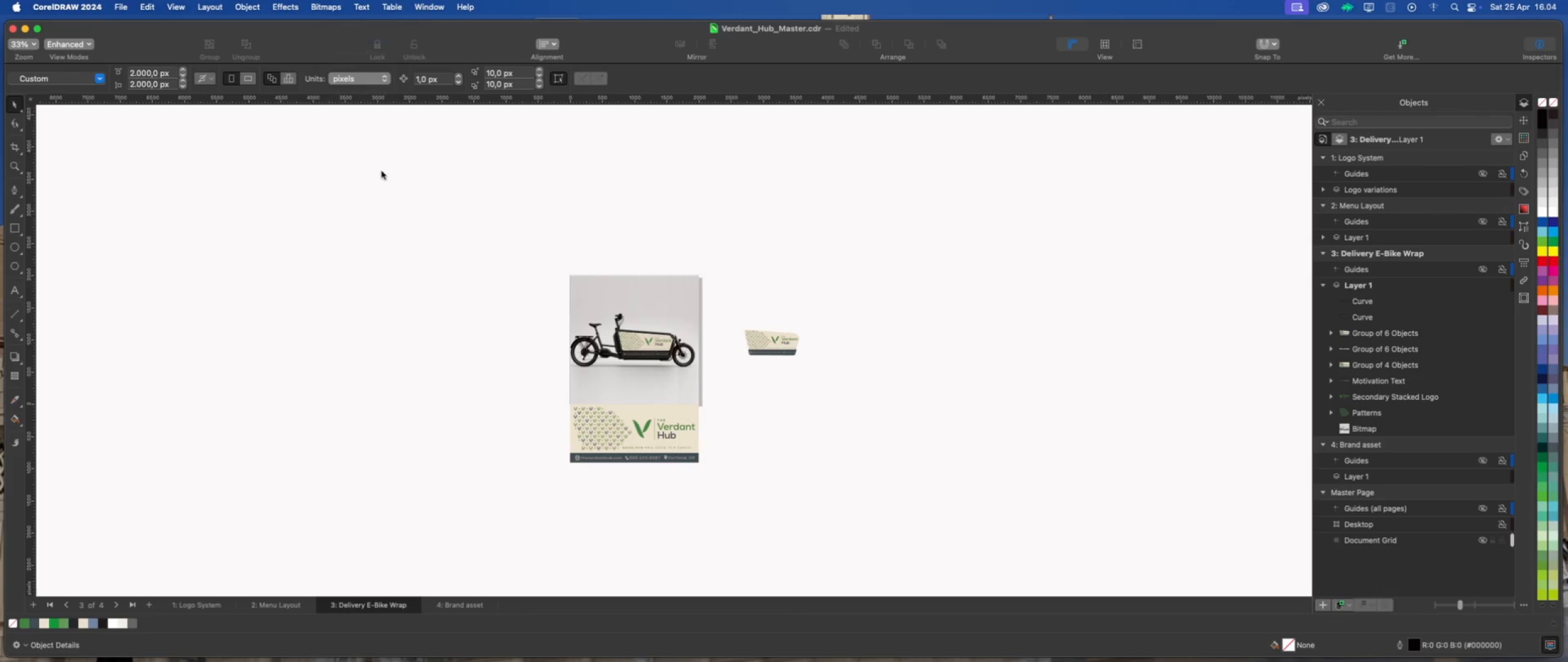 
left_click([400, 210])
 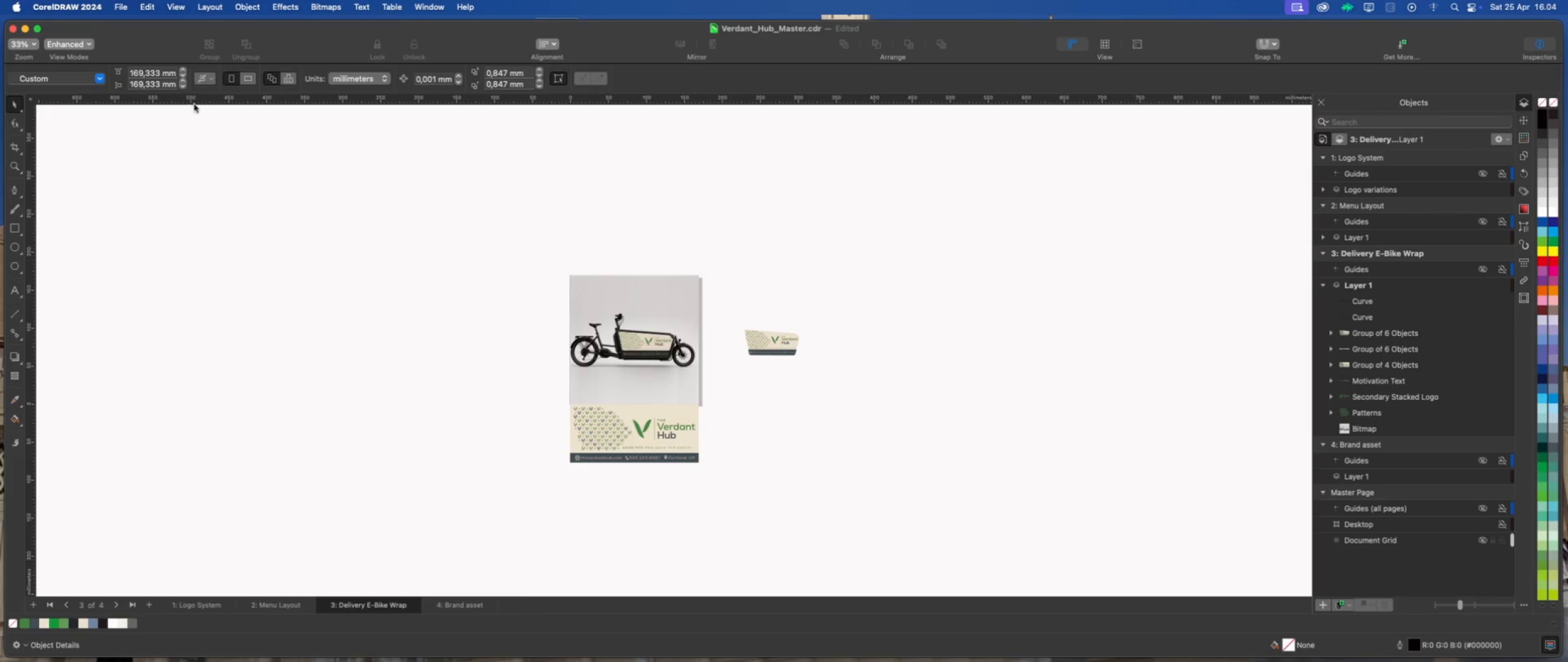 
left_click([772, 345])
 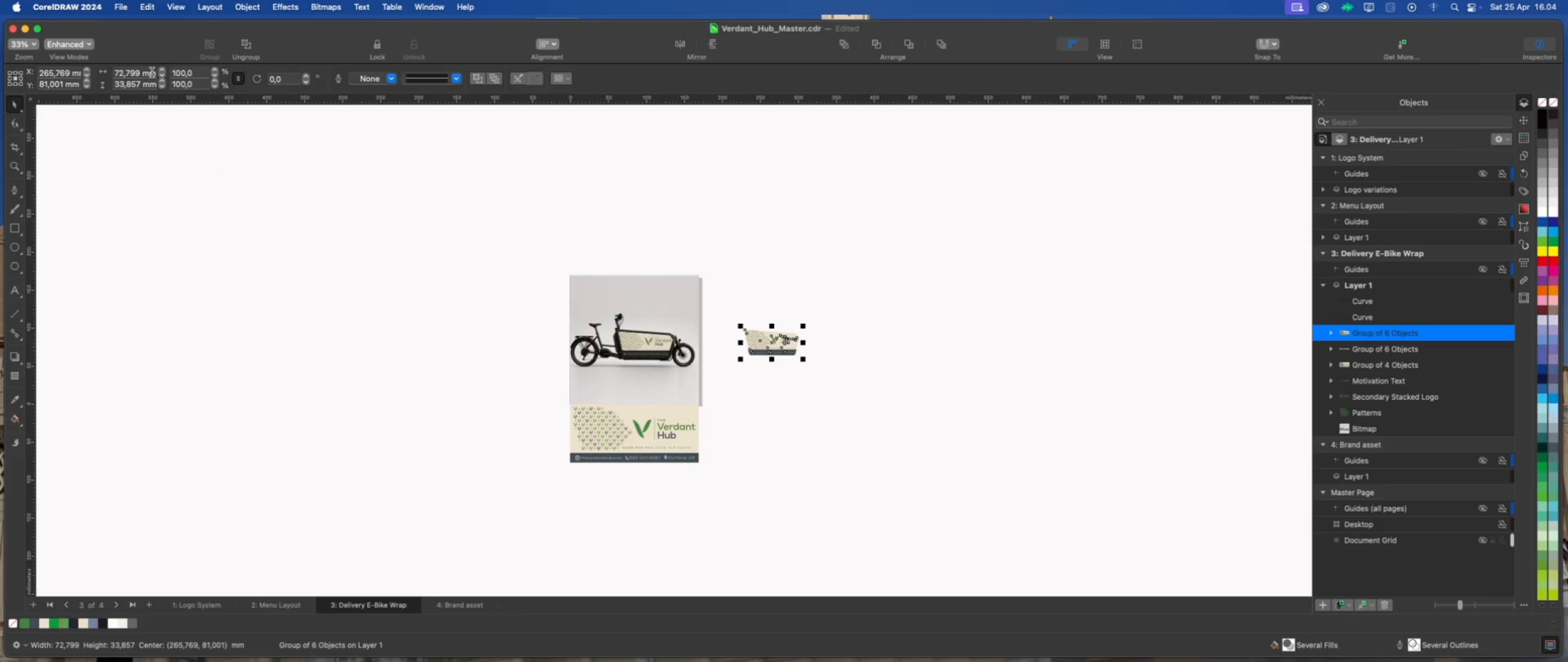 
left_click([154, 71])
 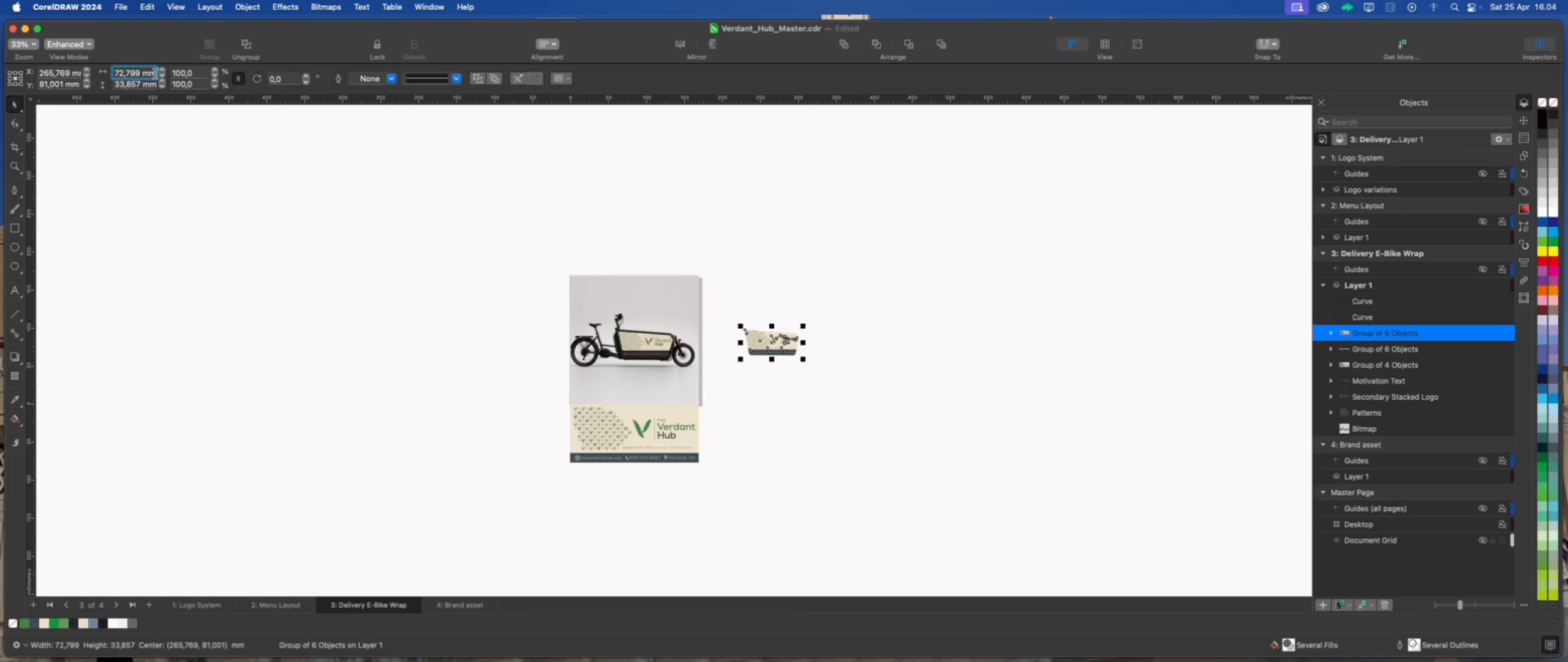 
left_click_drag(start_coordinate=[155, 72], to_coordinate=[109, 72])
 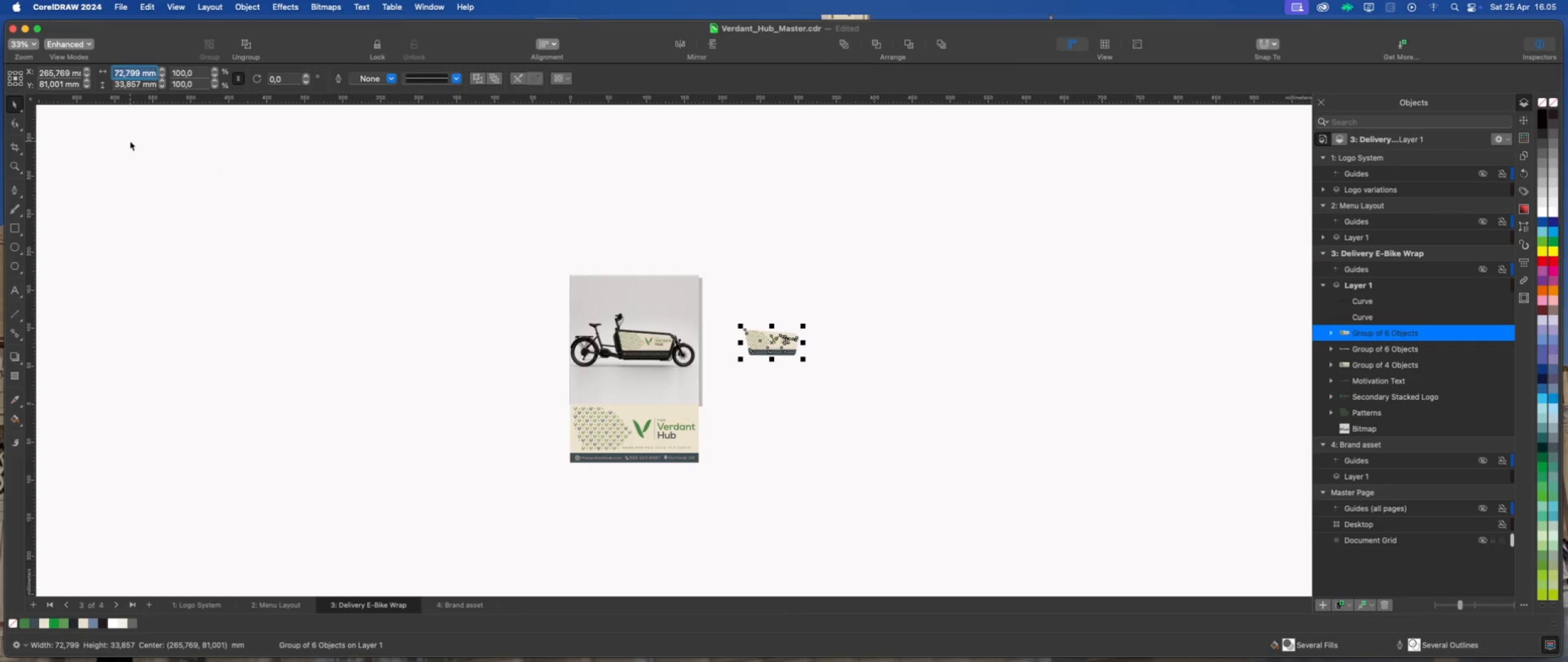 
key(Numpad2)
 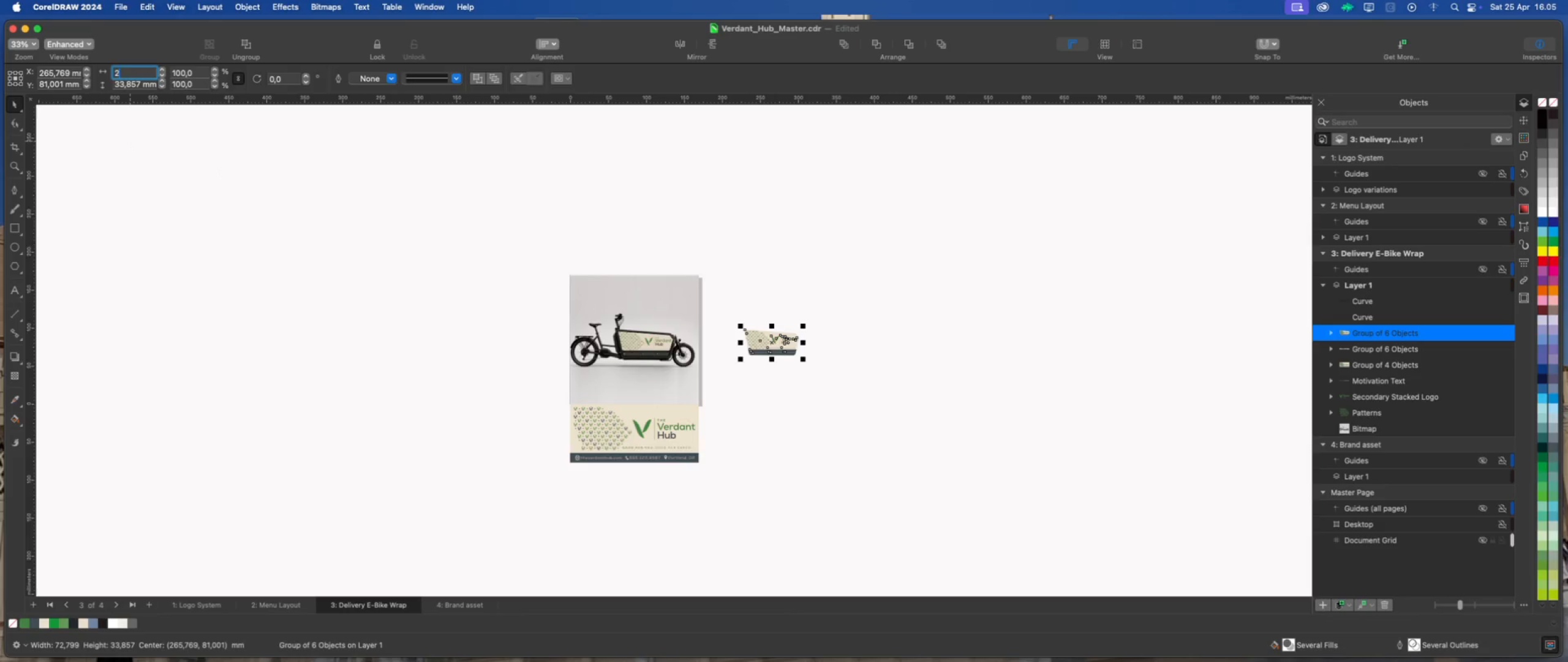 
key(Numpad4)
 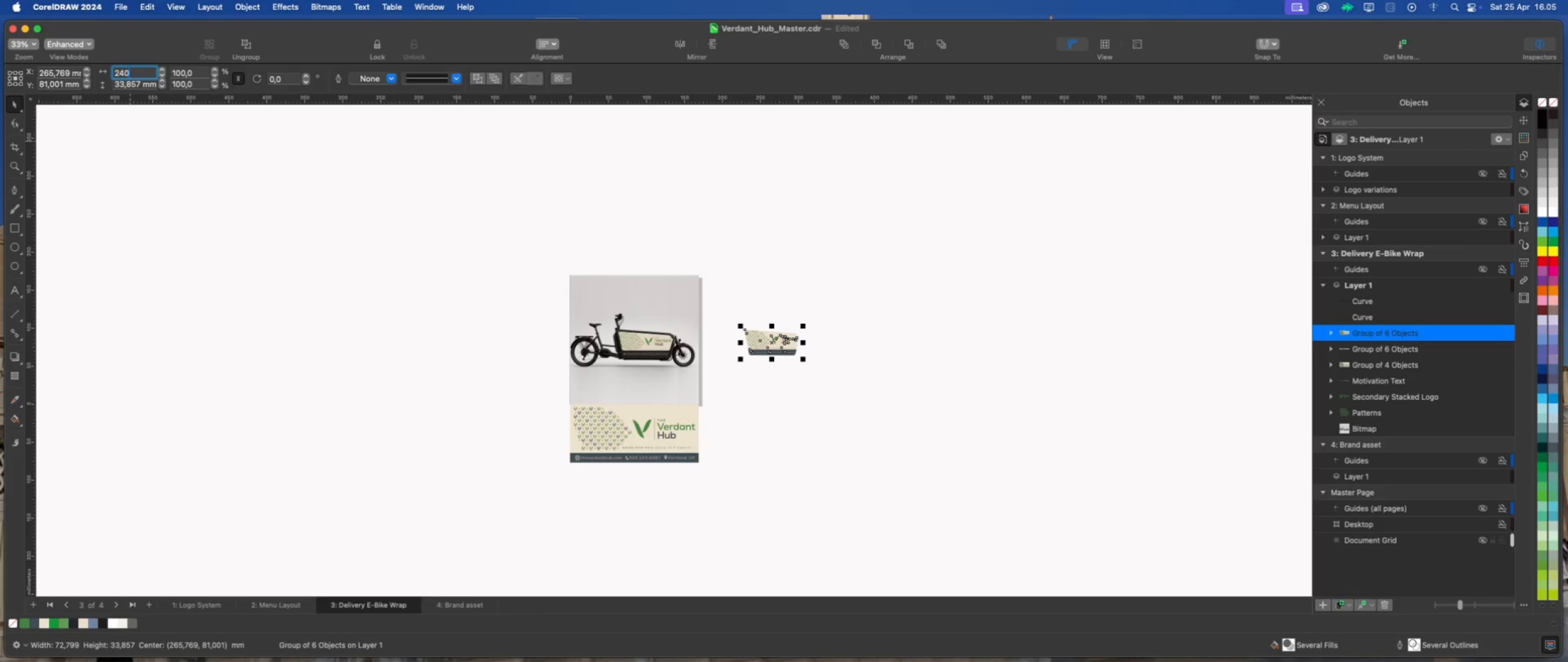 
key(Numpad0)
 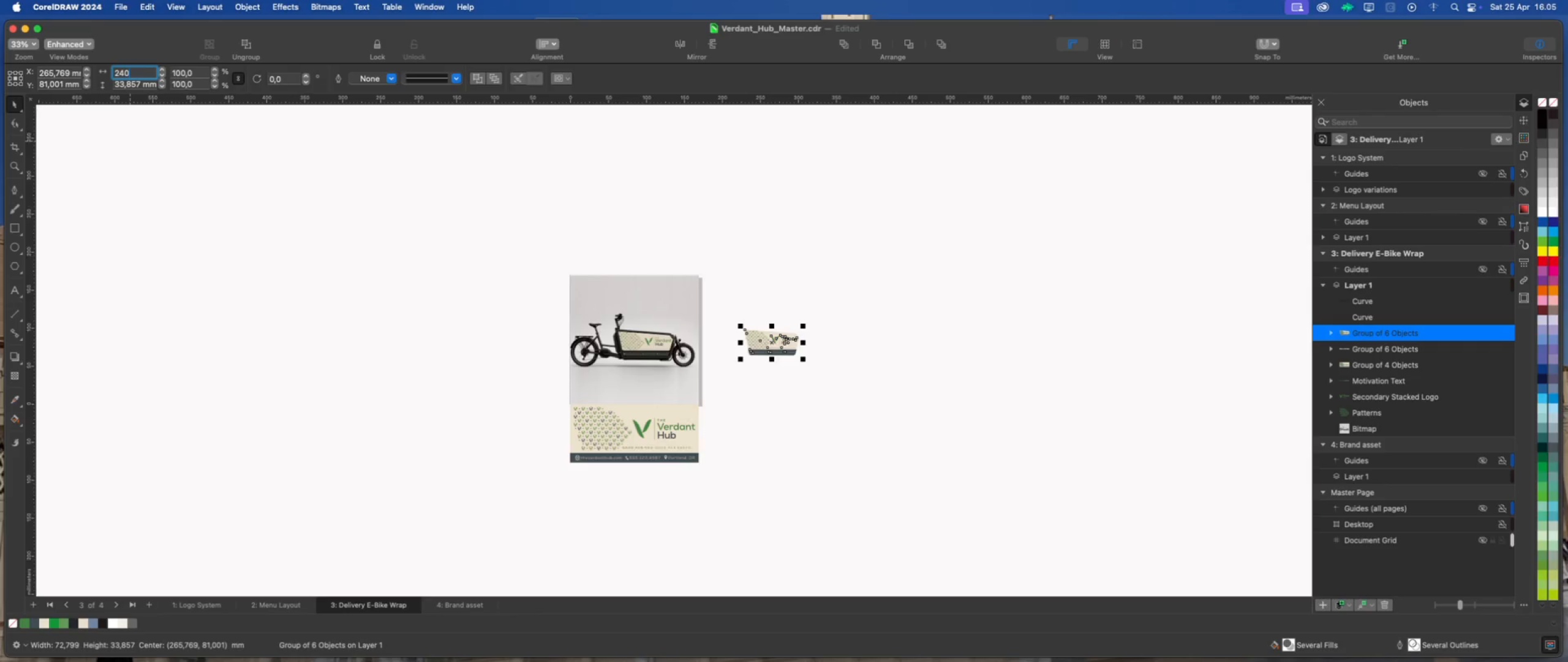 
key(Enter)
 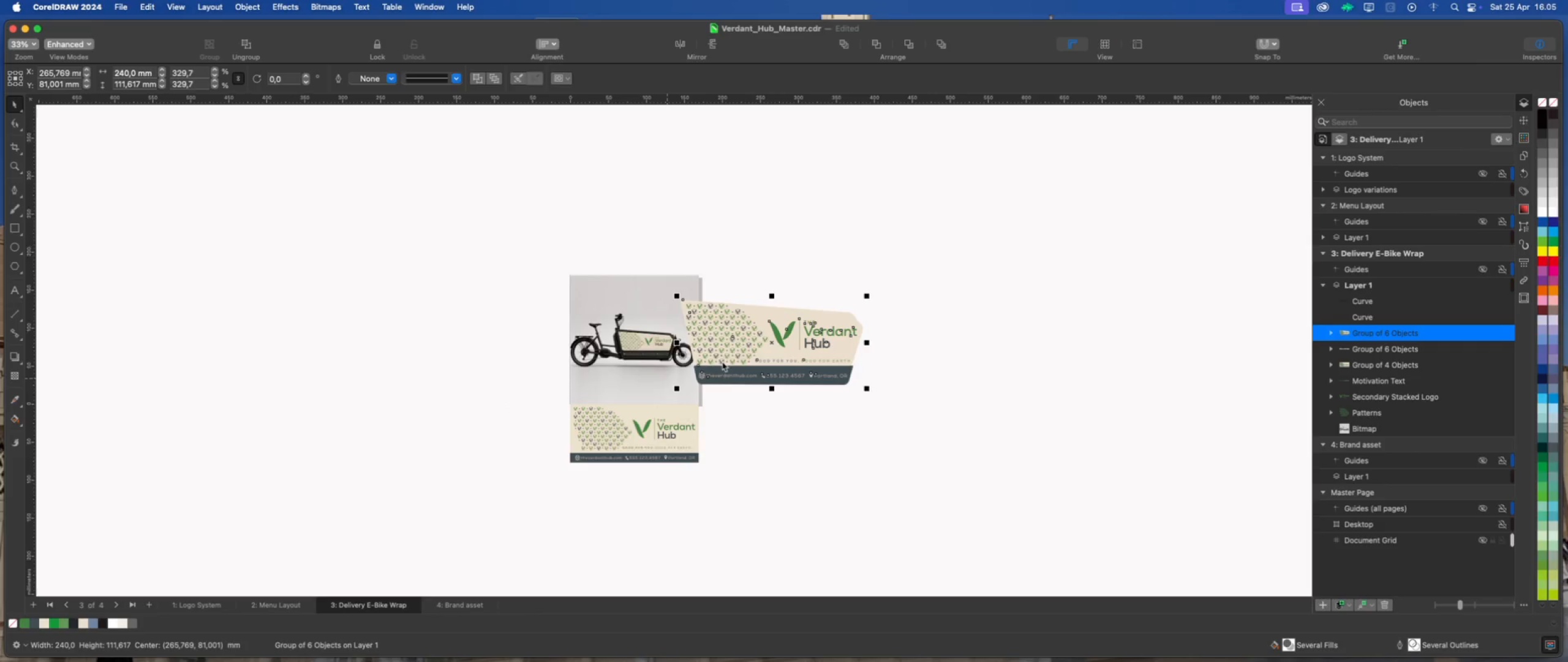 
left_click_drag(start_coordinate=[778, 344], to_coordinate=[921, 302])
 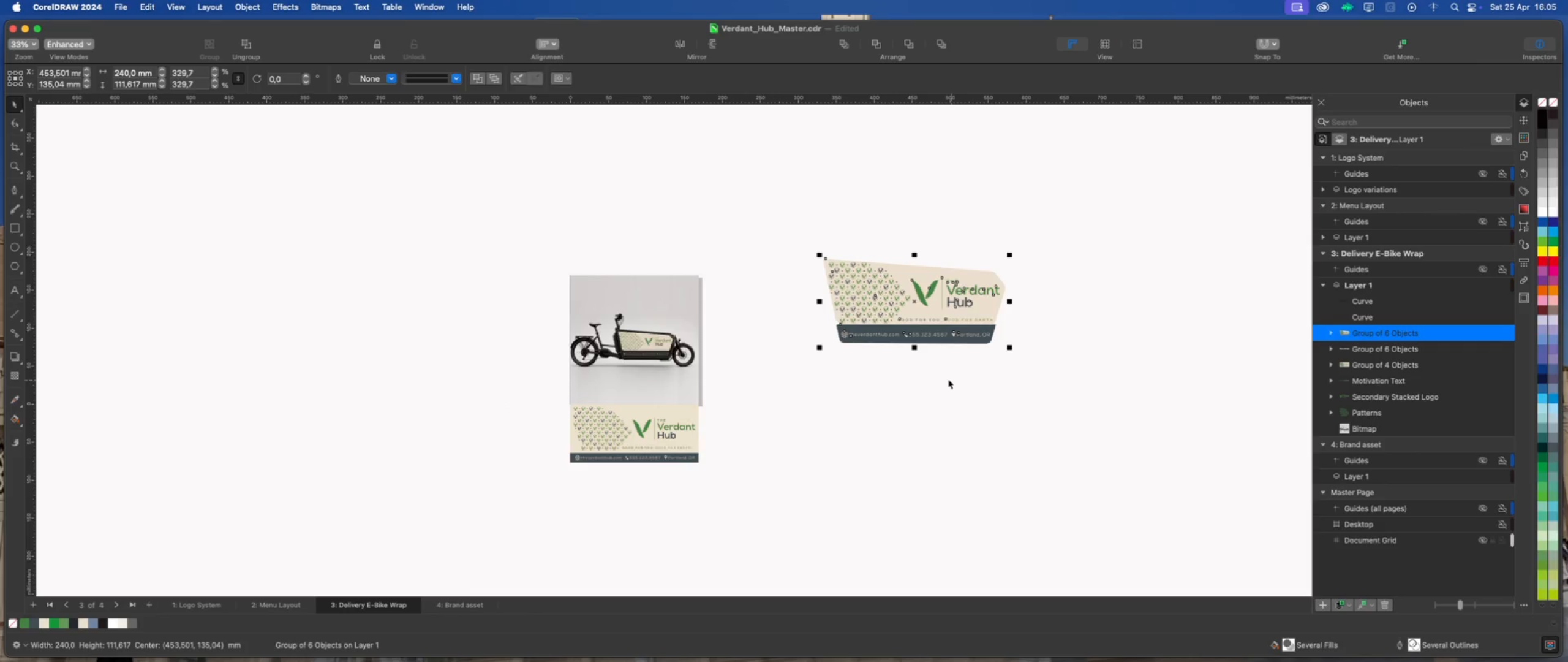 
scroll: coordinate [938, 312], scroll_direction: up, amount: 1.0
 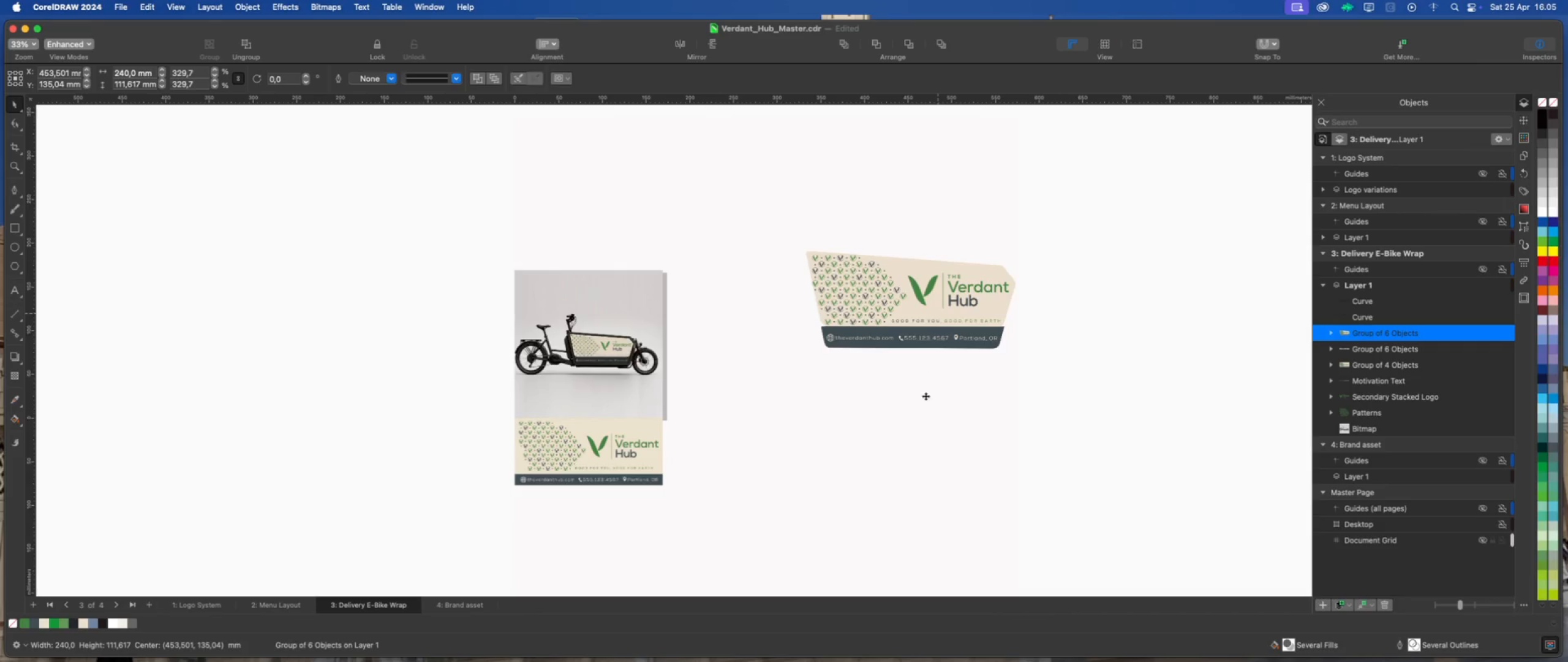 
left_click([930, 400])
 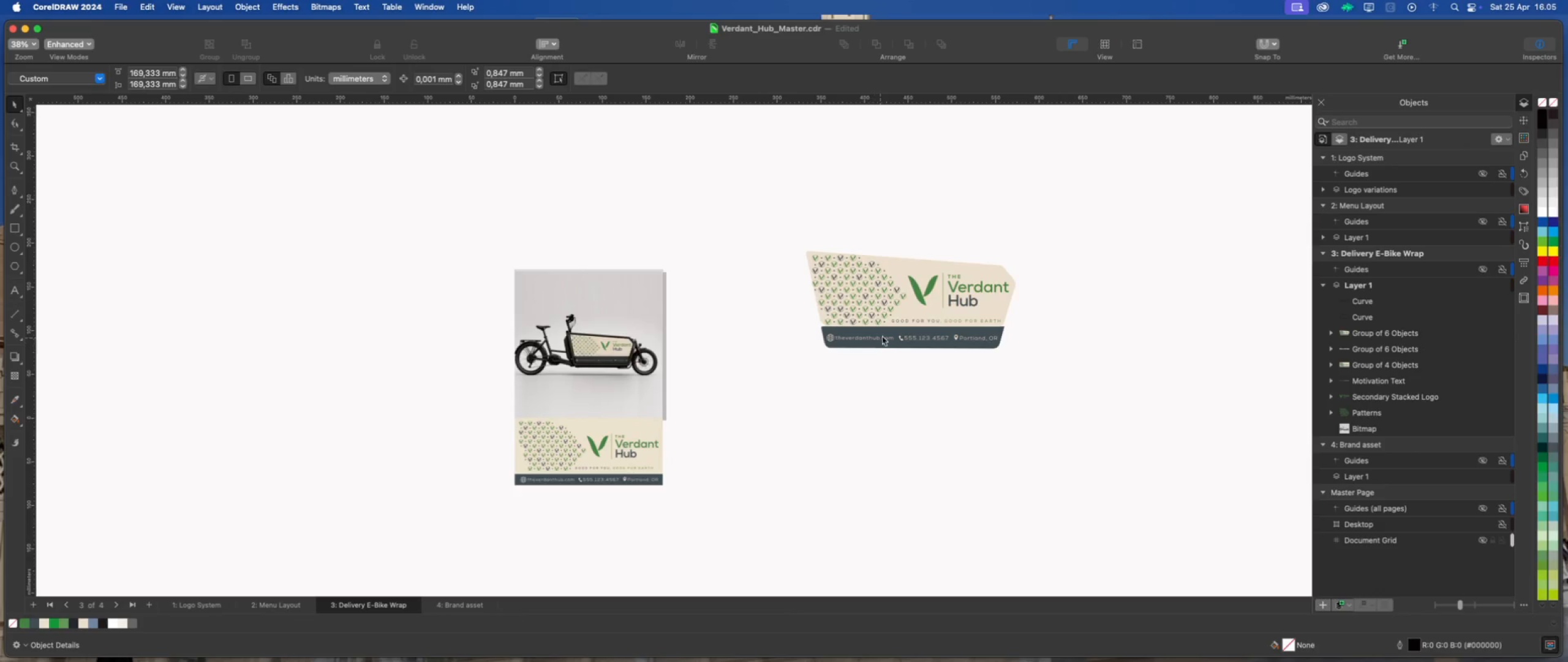 
left_click([903, 310])
 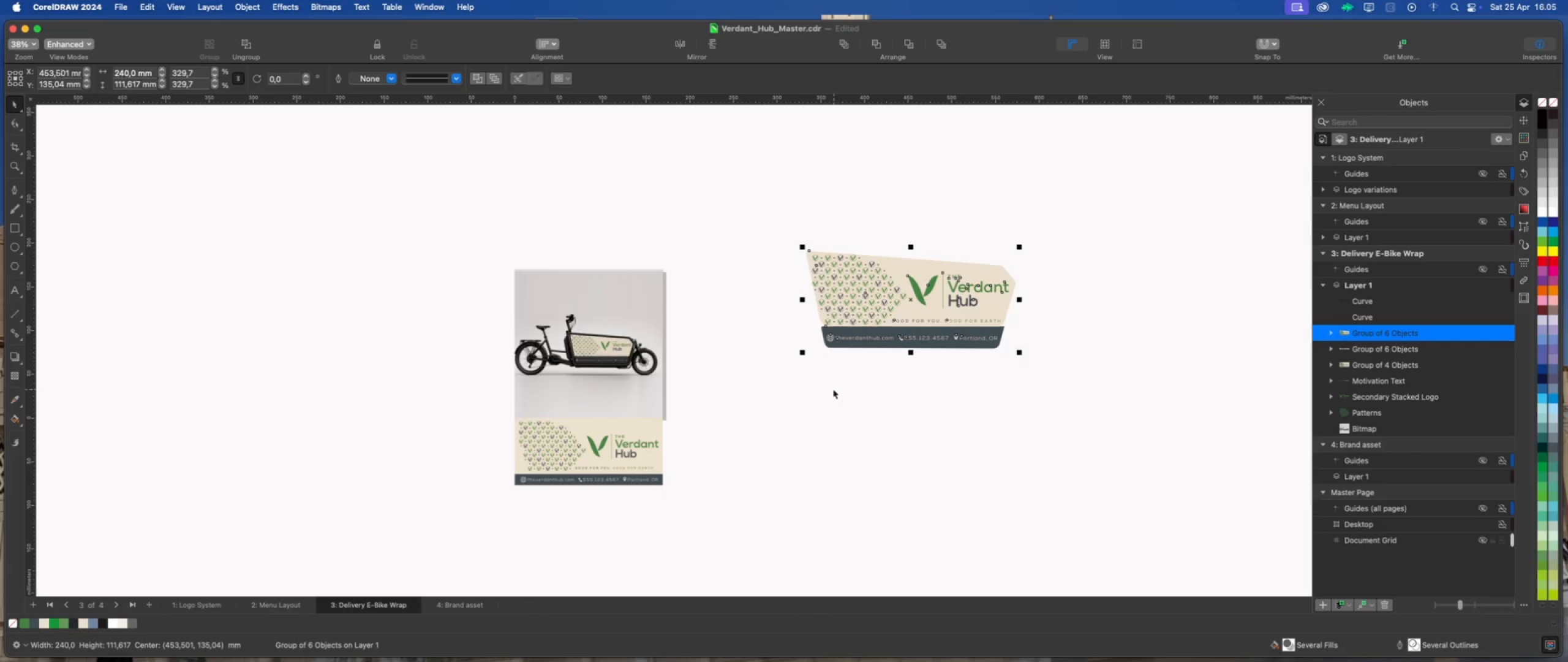 
scroll: coordinate [739, 360], scroll_direction: down, amount: 1.0
 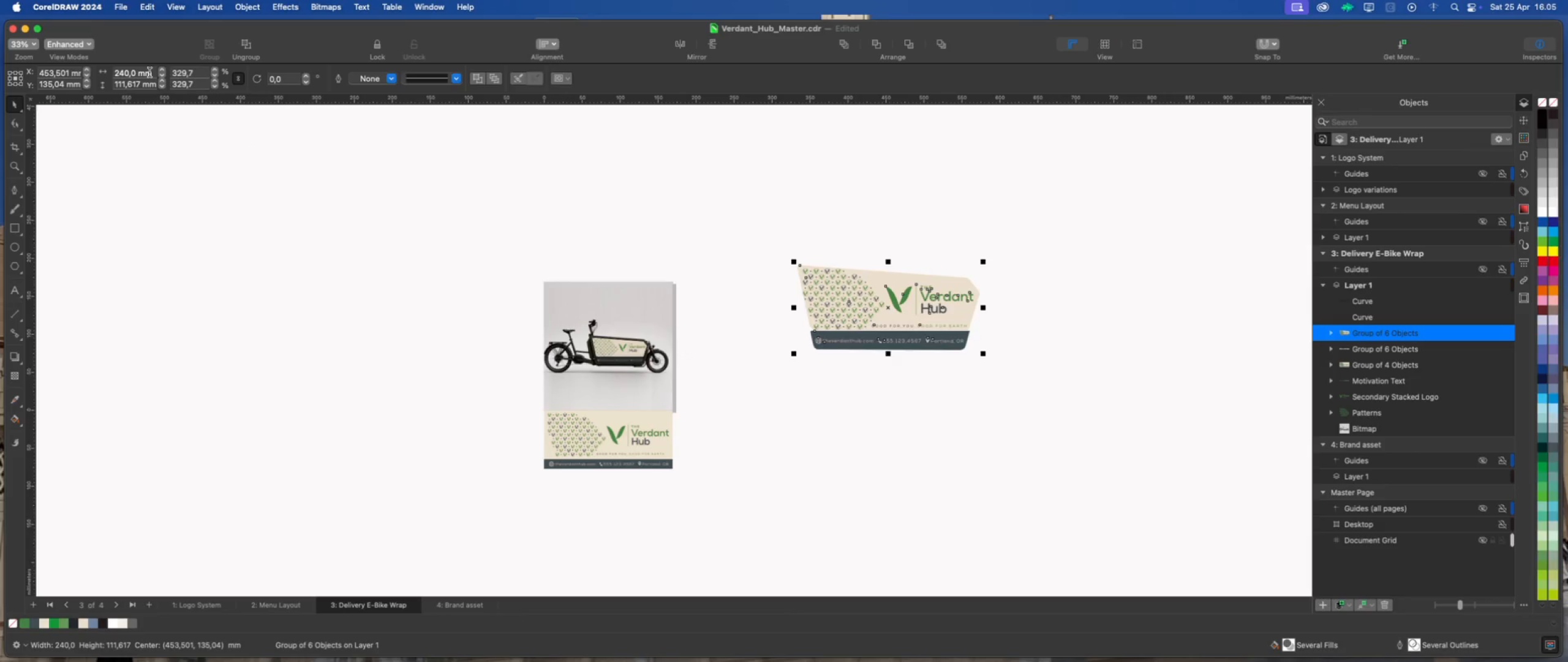 
wait(6.55)
 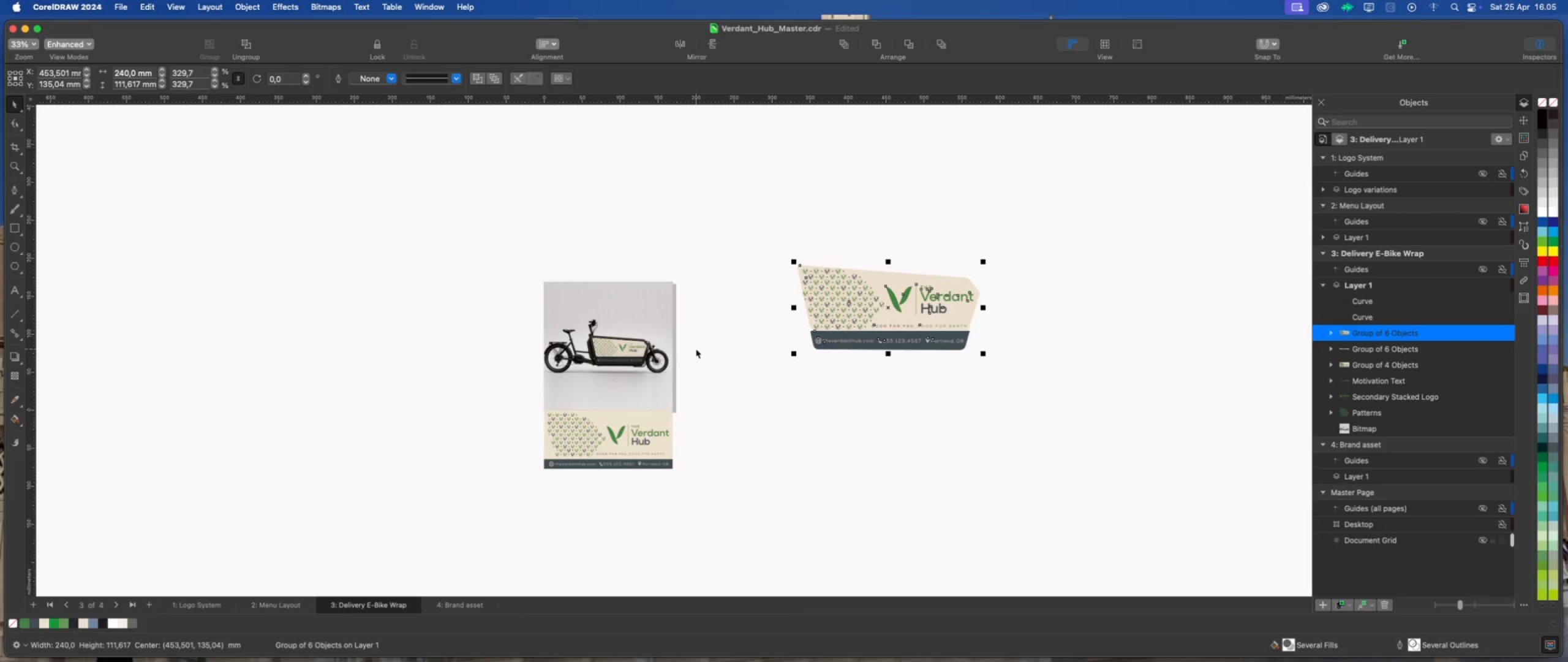 
left_click([154, 72])
 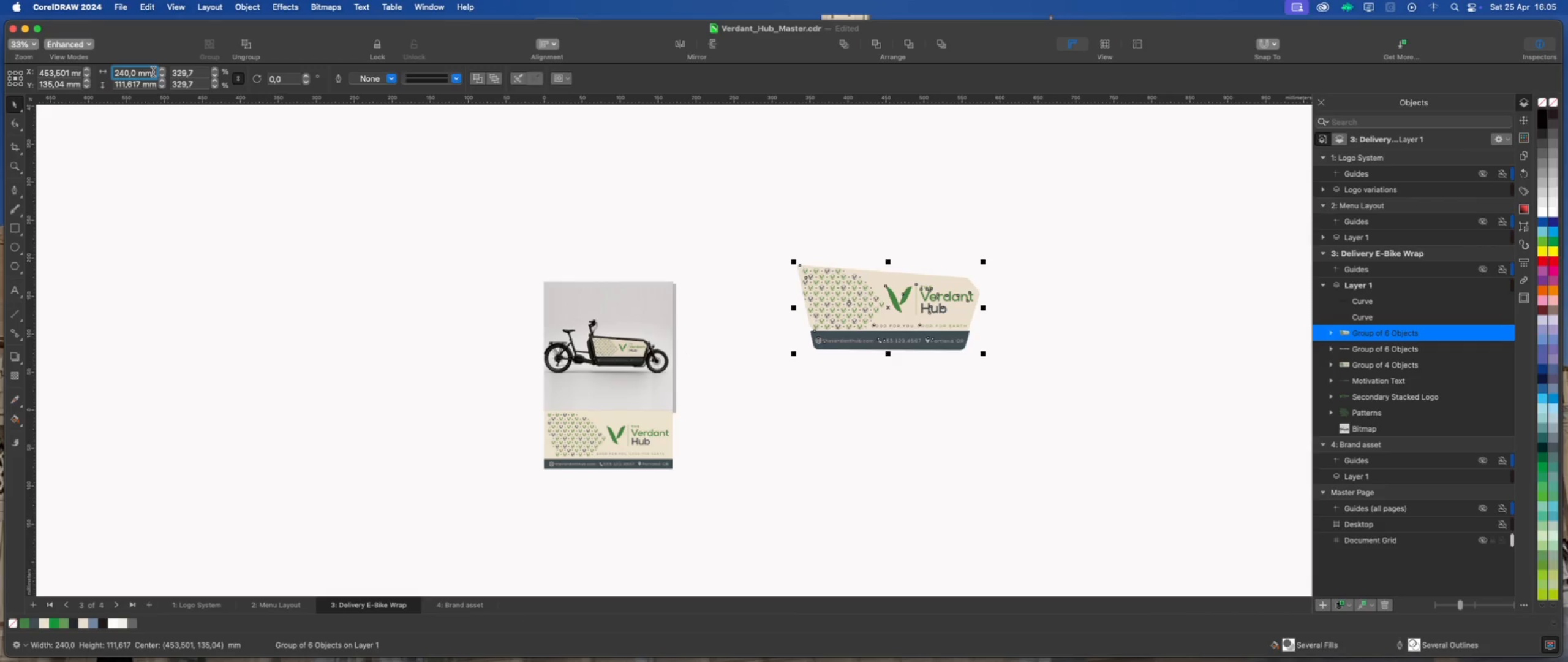 
left_click_drag(start_coordinate=[153, 72], to_coordinate=[108, 72])
 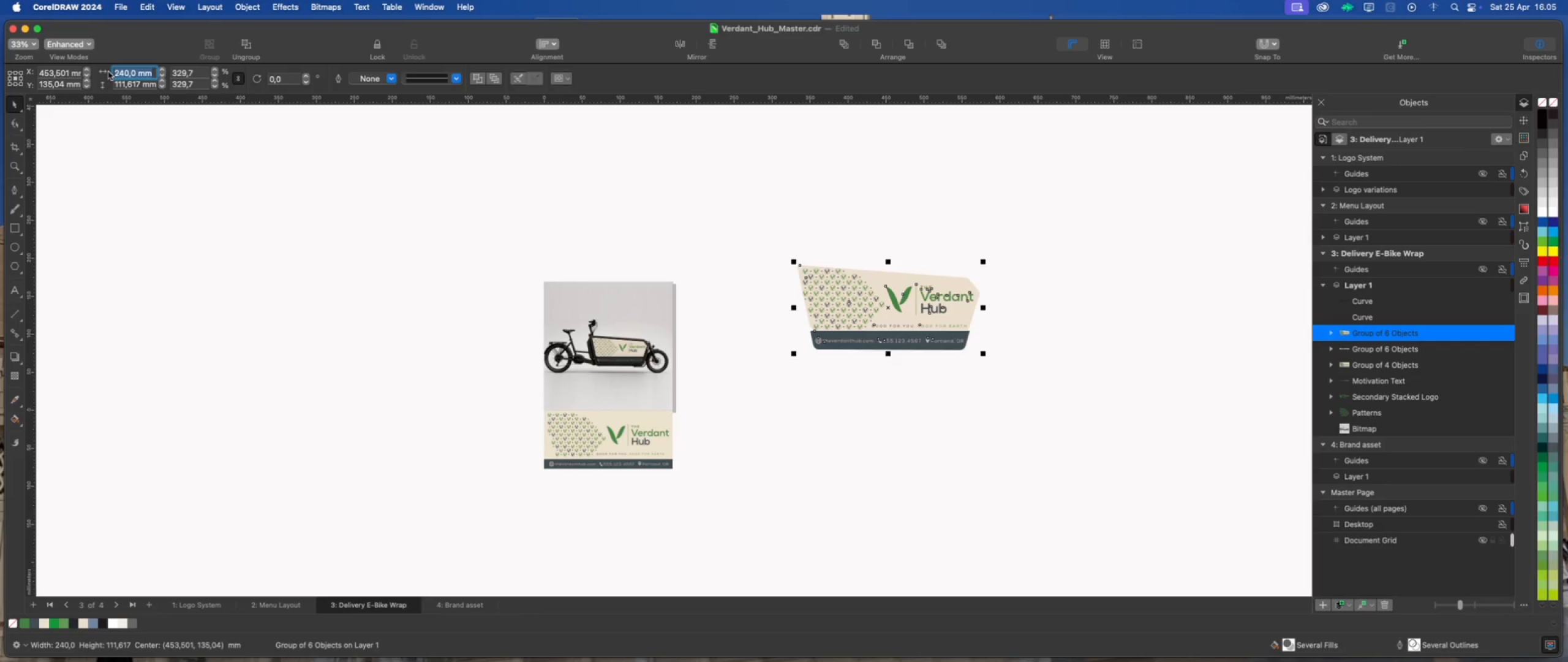 
key(Numpad2)
 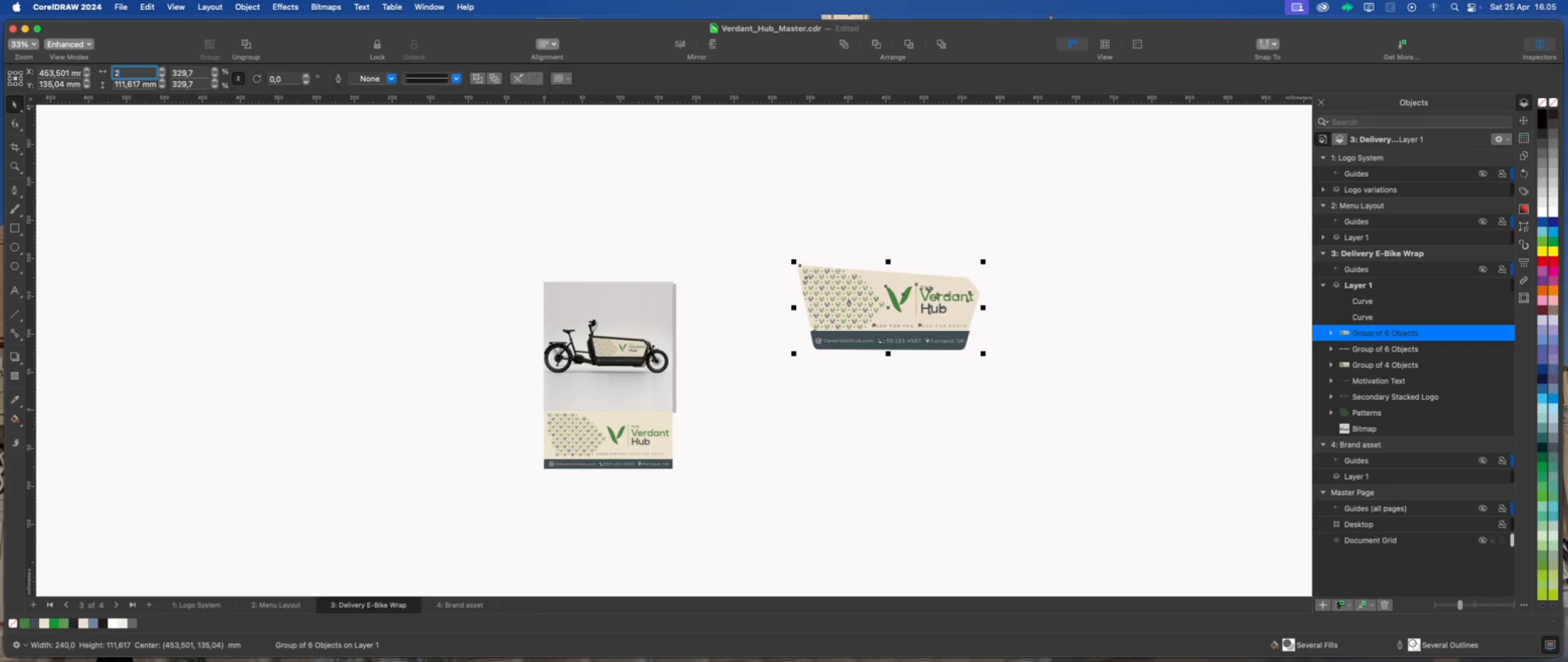 
key(Numpad4)
 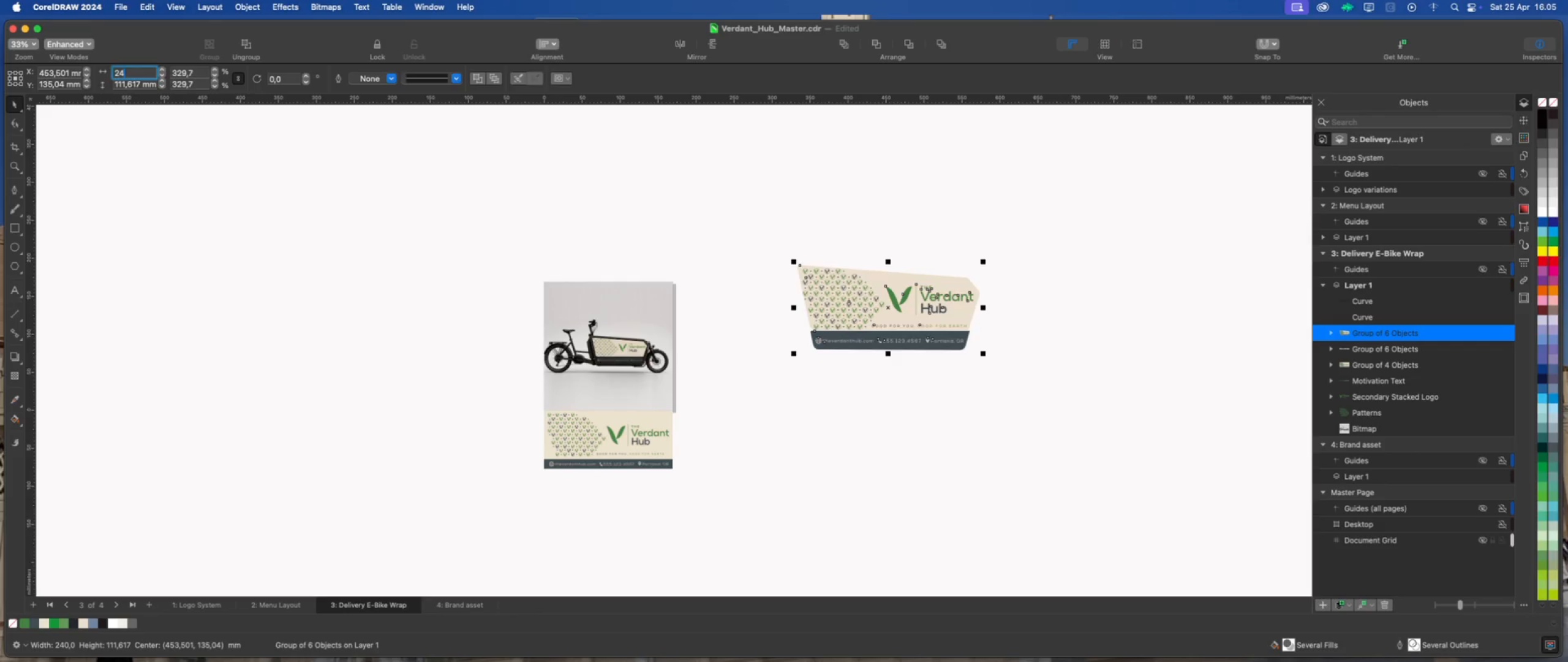 
key(Enter)
 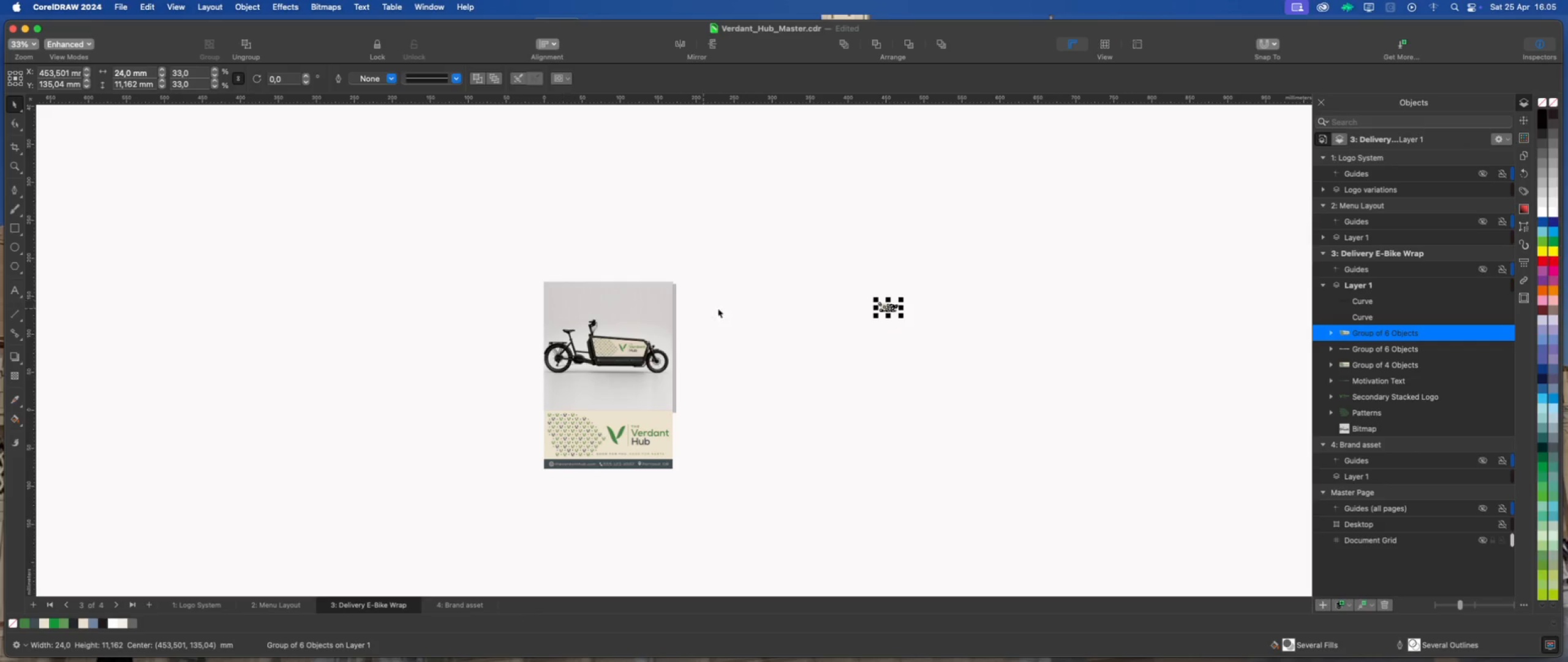 
scroll: coordinate [872, 287], scroll_direction: up, amount: 16.0
 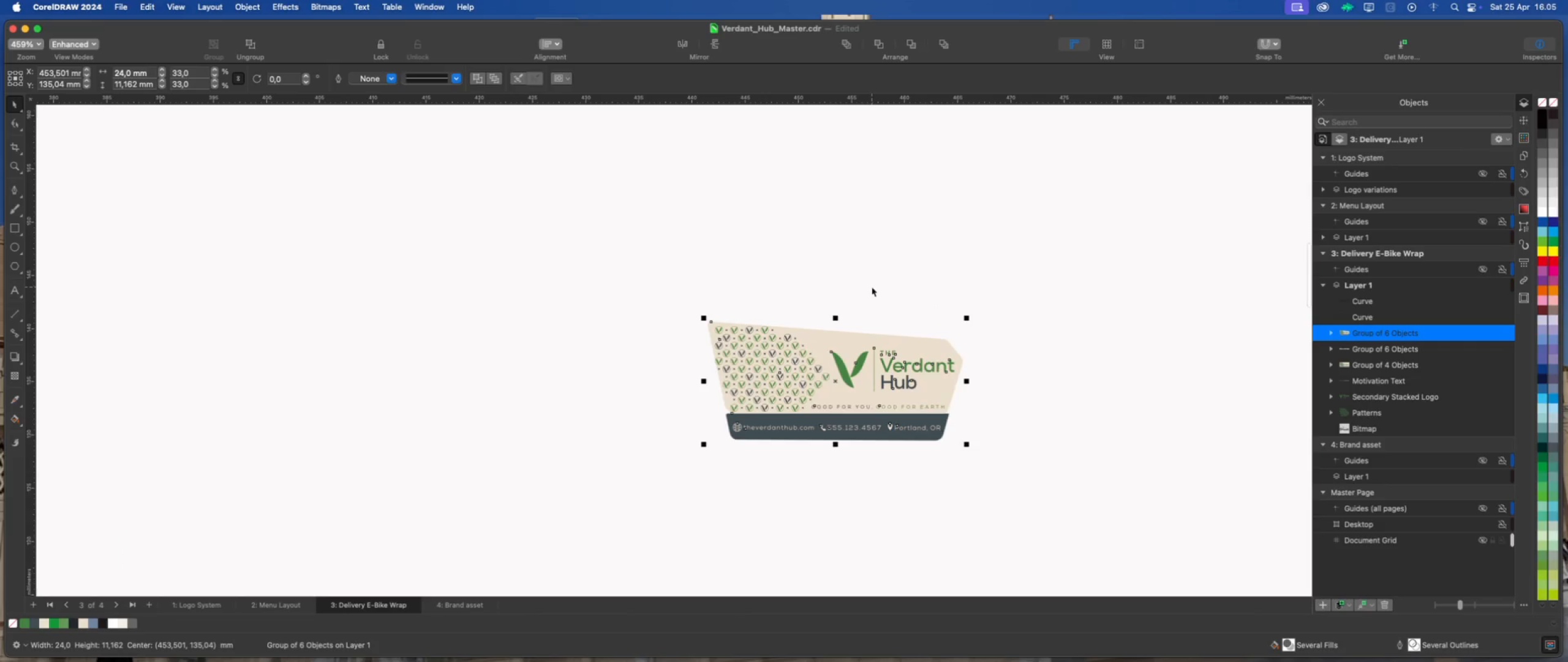 
scroll: coordinate [872, 287], scroll_direction: down, amount: 18.0
 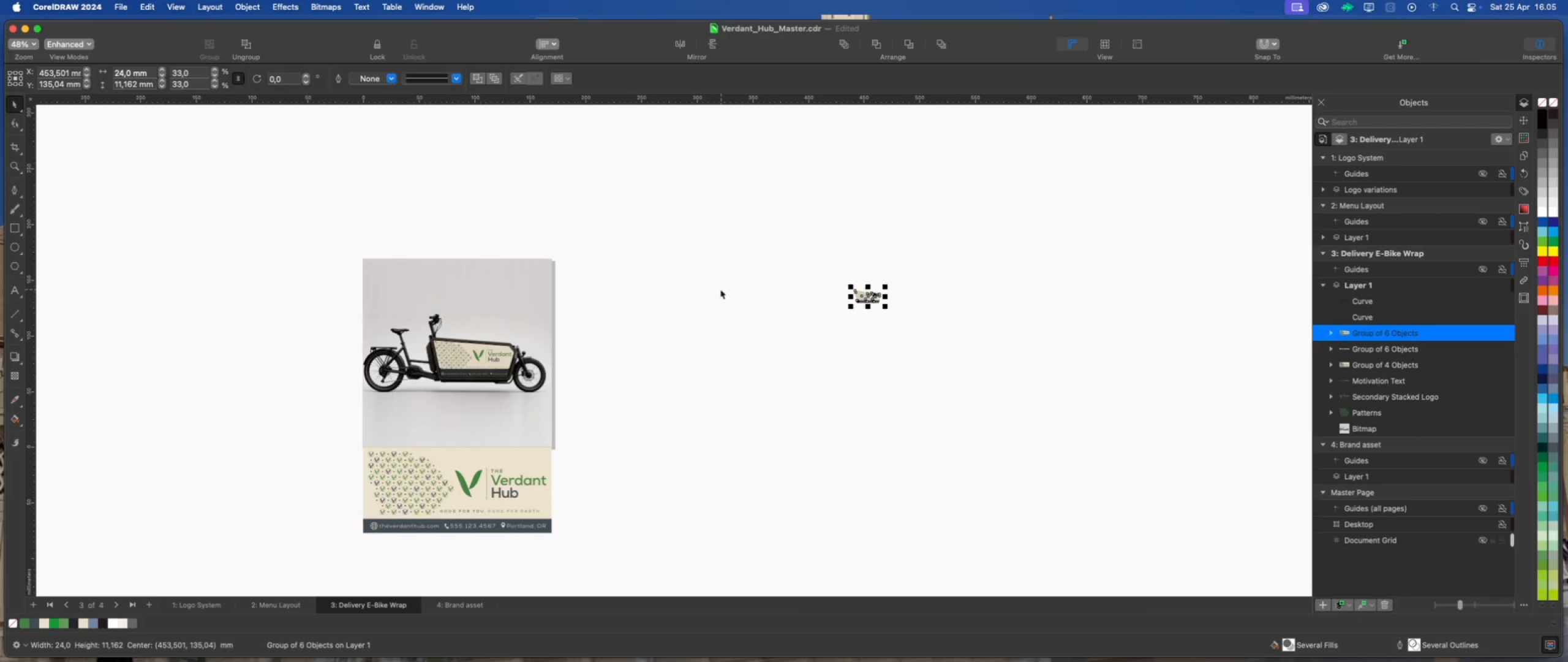 
wait(5.25)
 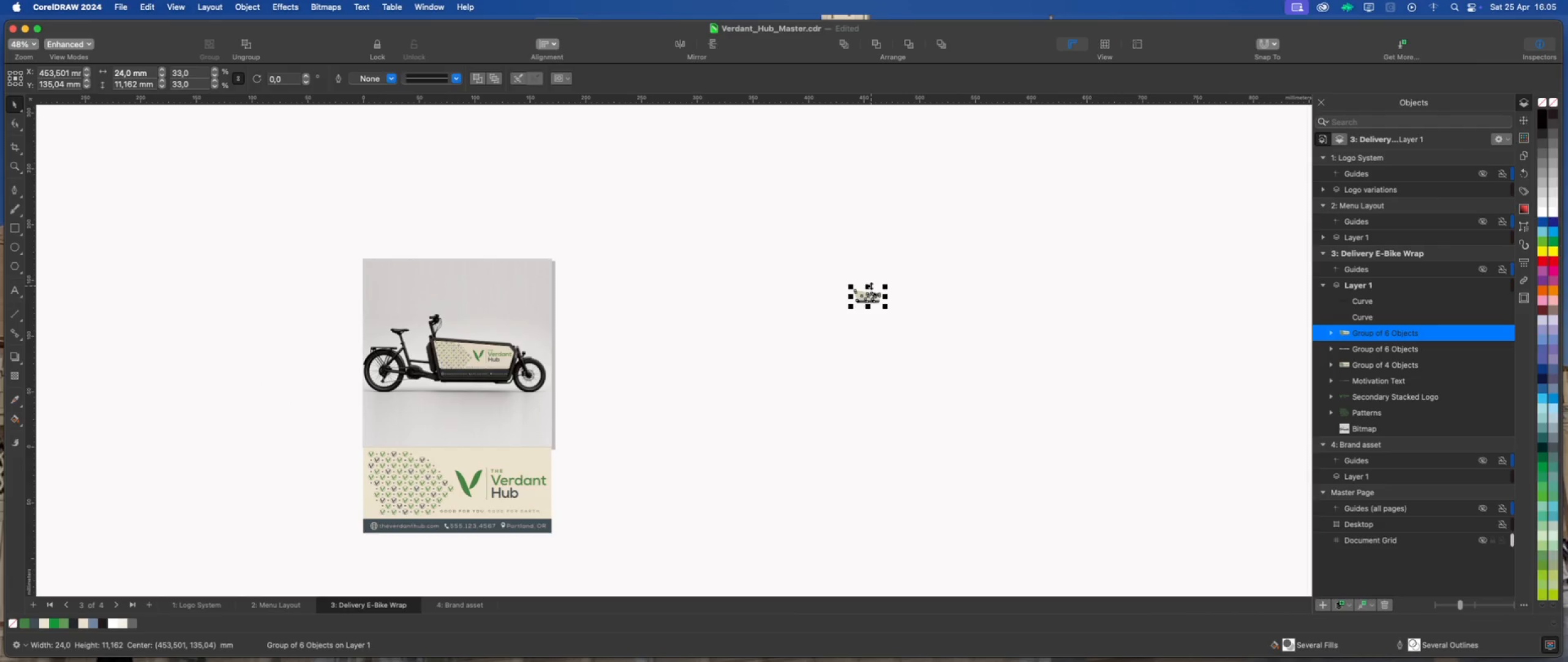 
key(Meta+Z)
 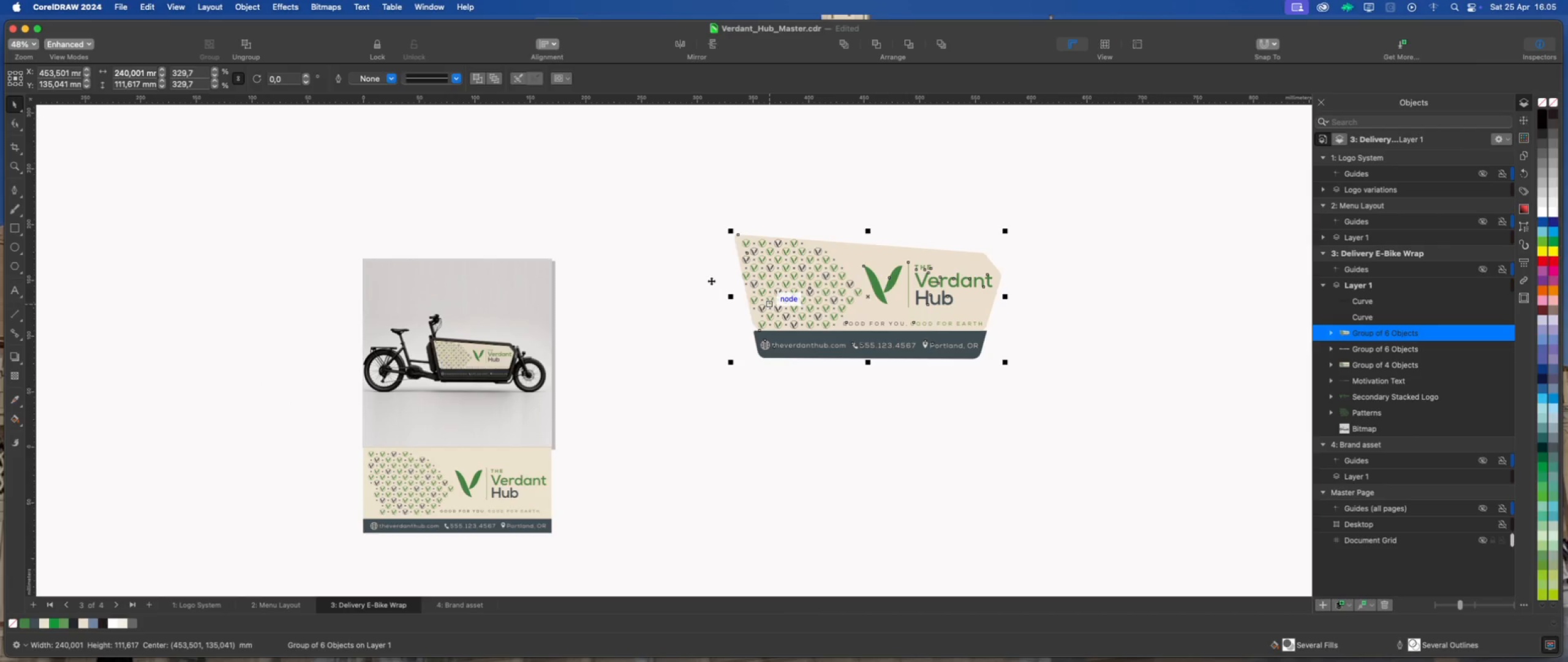 
left_click([704, 278])
 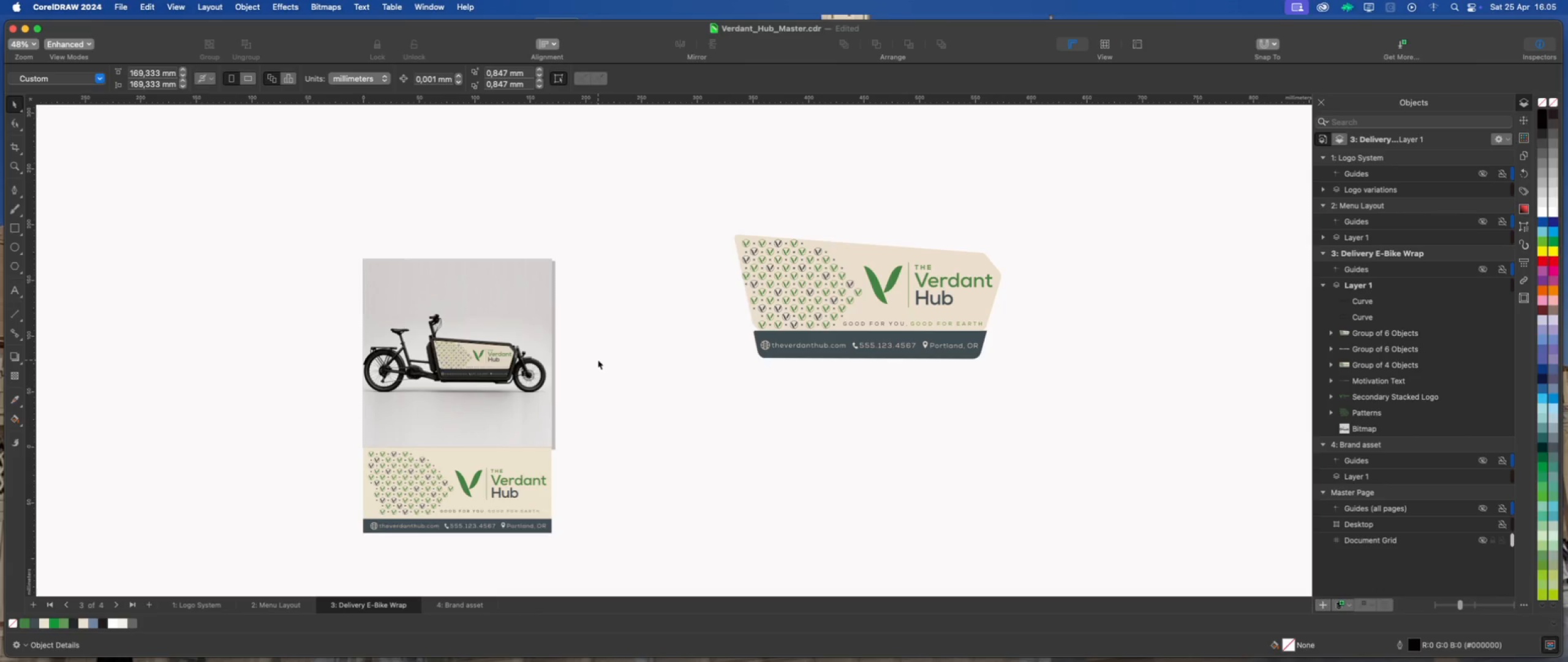 
wait(6.7)
 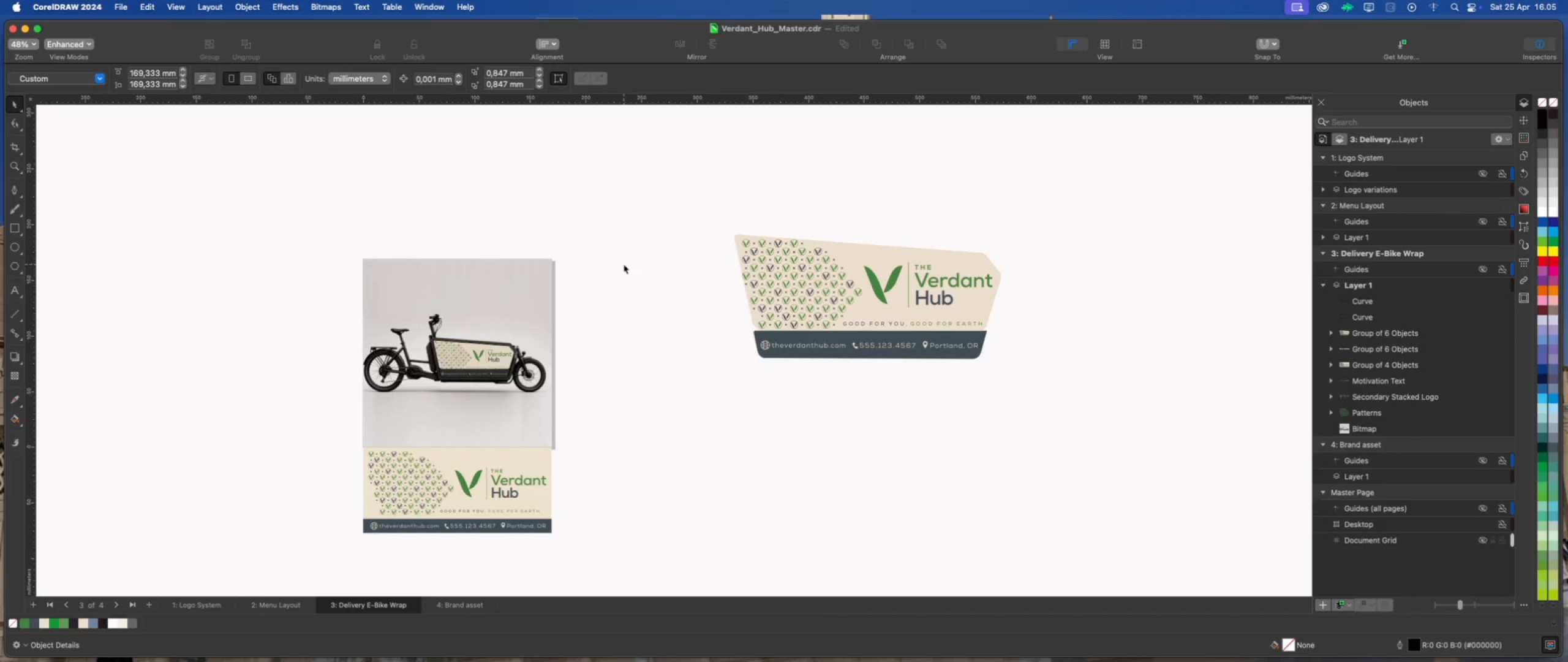 
left_click([631, 370])
 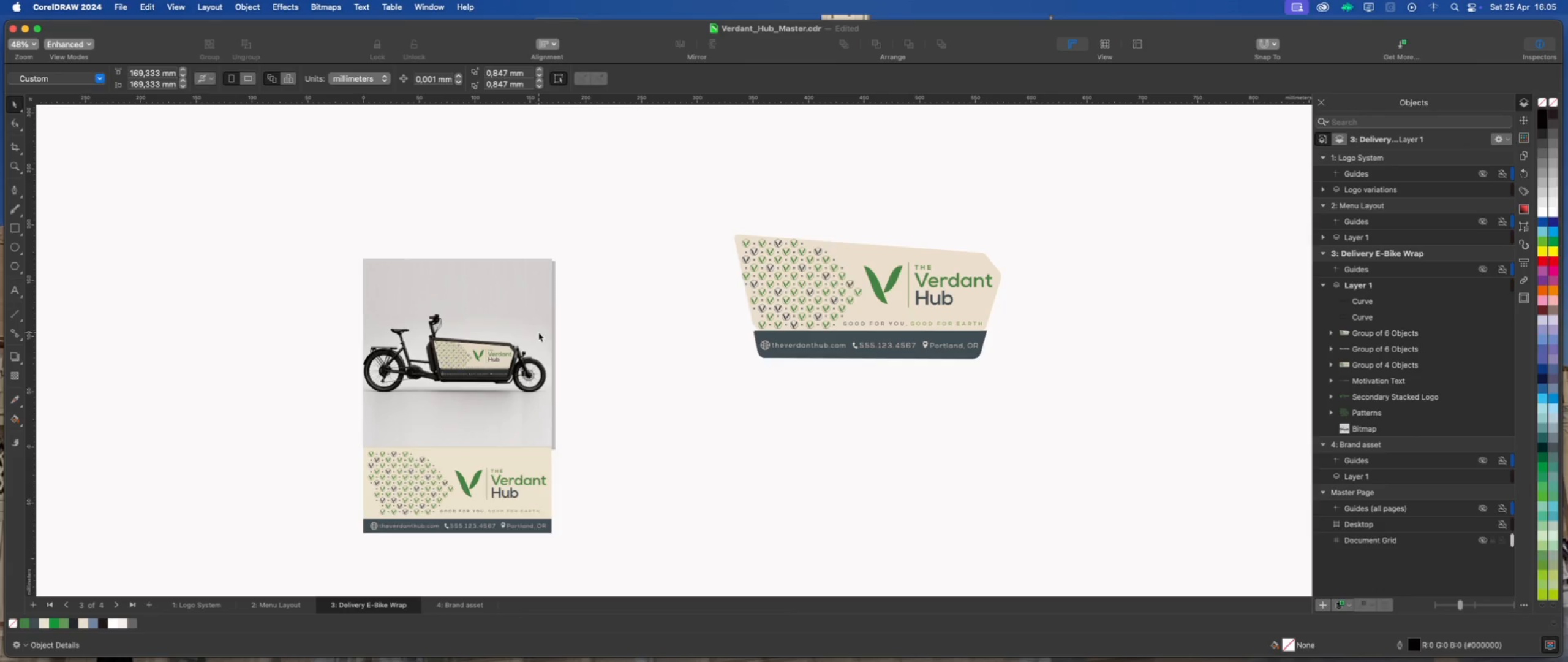 
left_click([538, 332])
 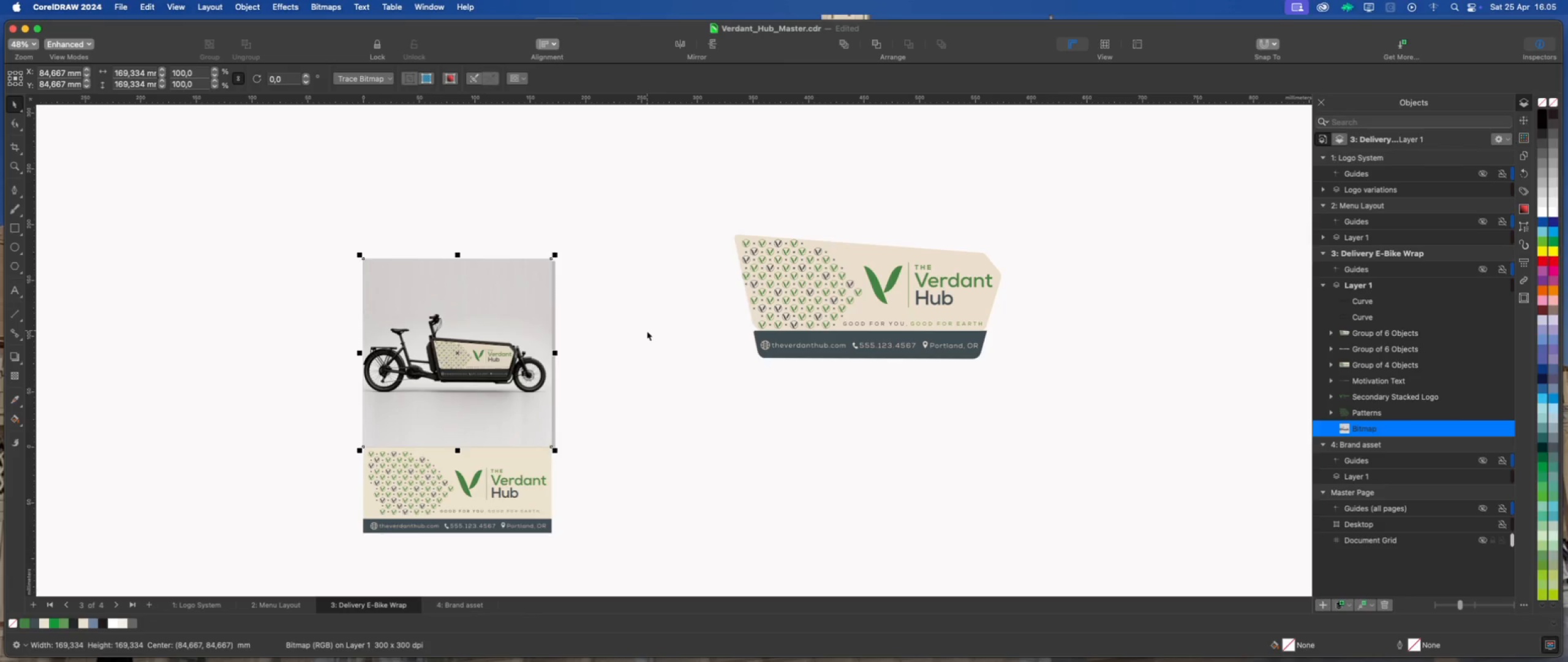 
wait(7.37)
 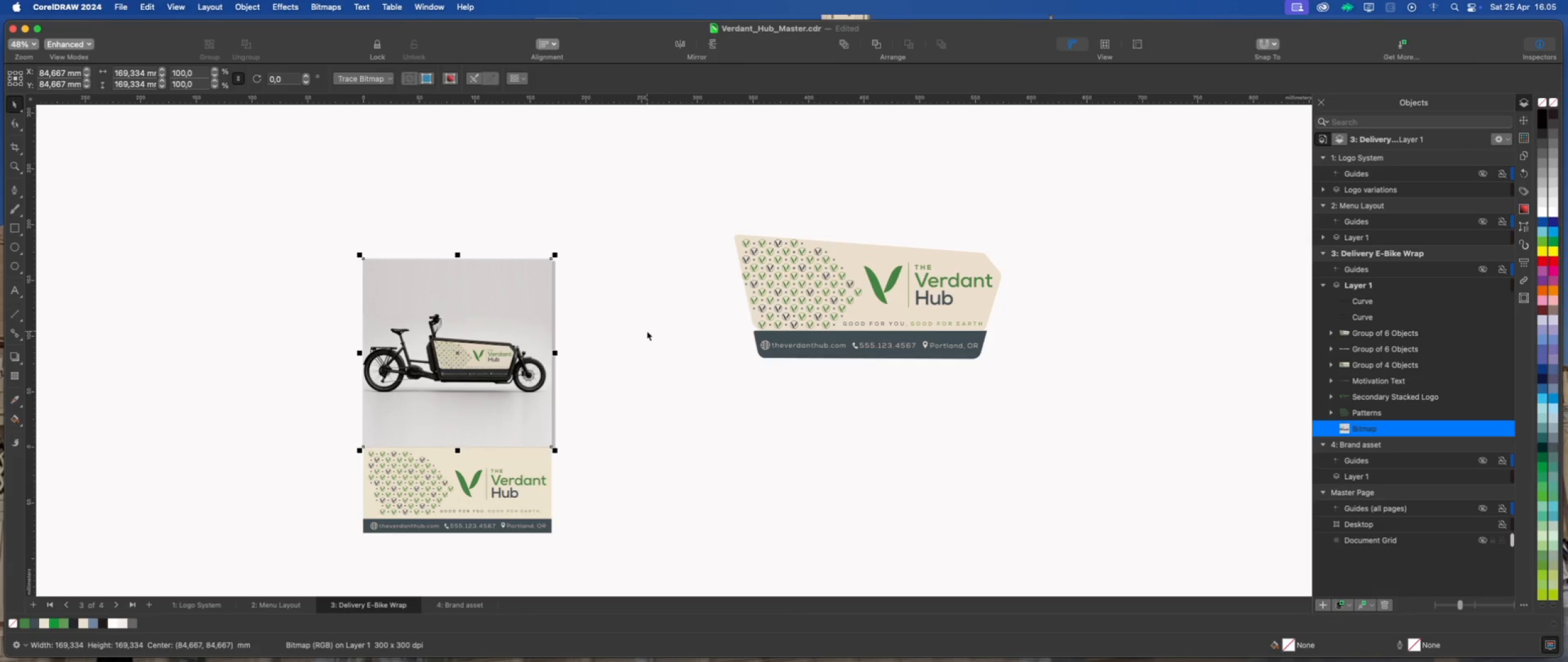 
left_click([15, 230])
 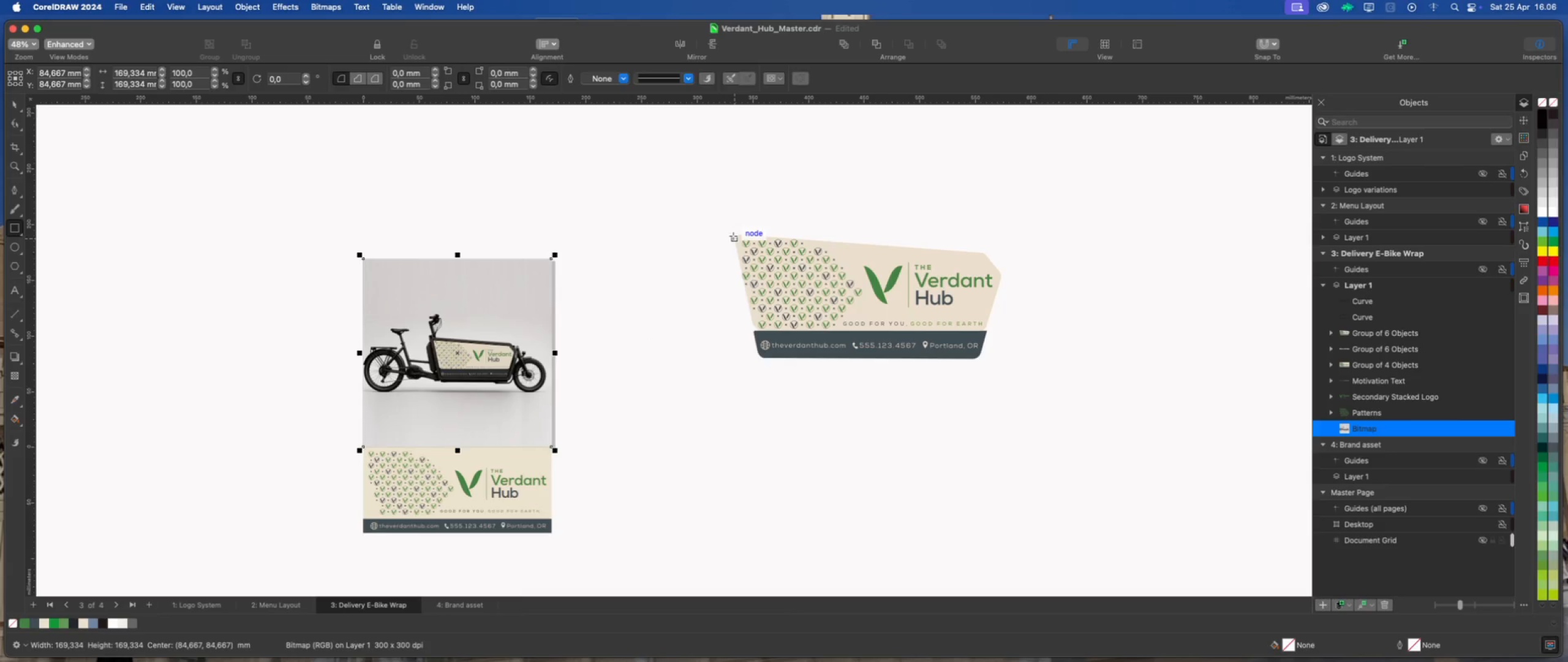 
left_click([733, 236])
 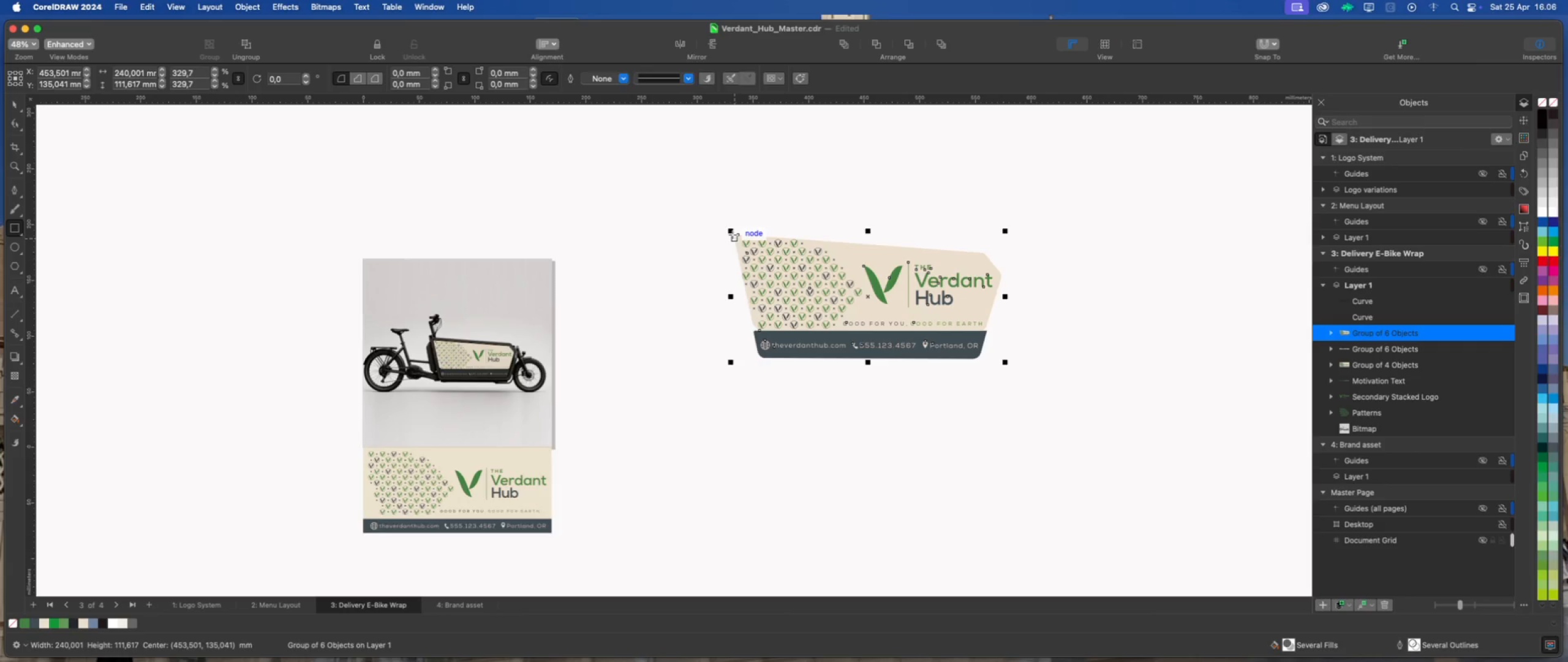 
wait(6.07)
 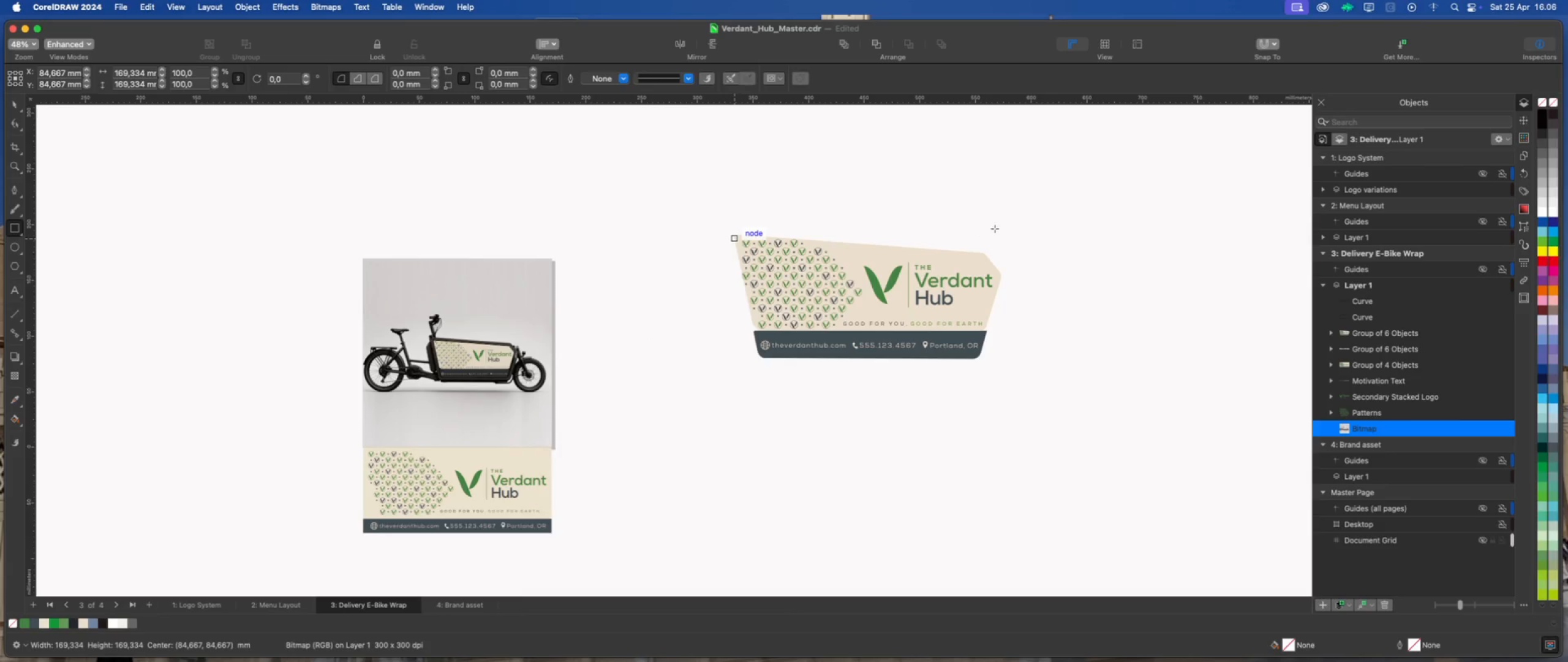 
hold_key(key=ShiftLeft, duration=0.39)
 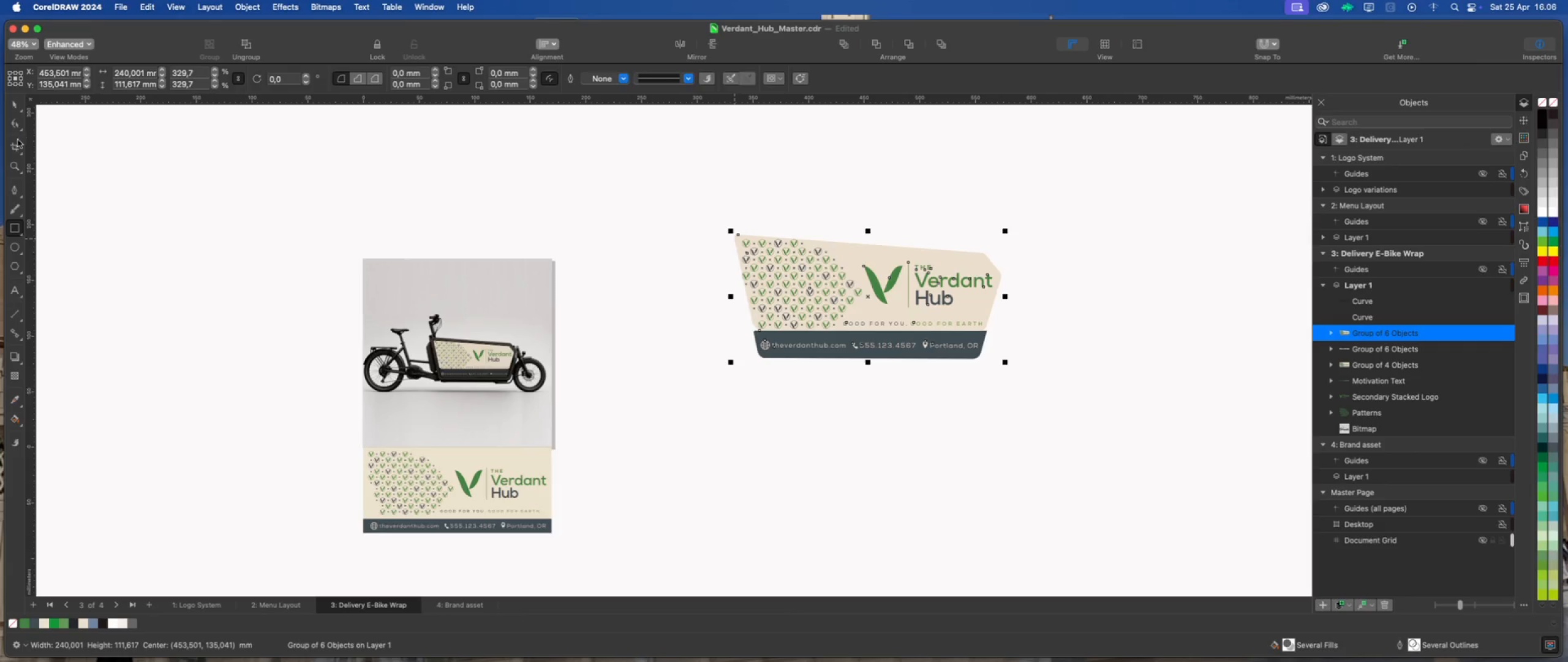 
left_click([17, 189])
 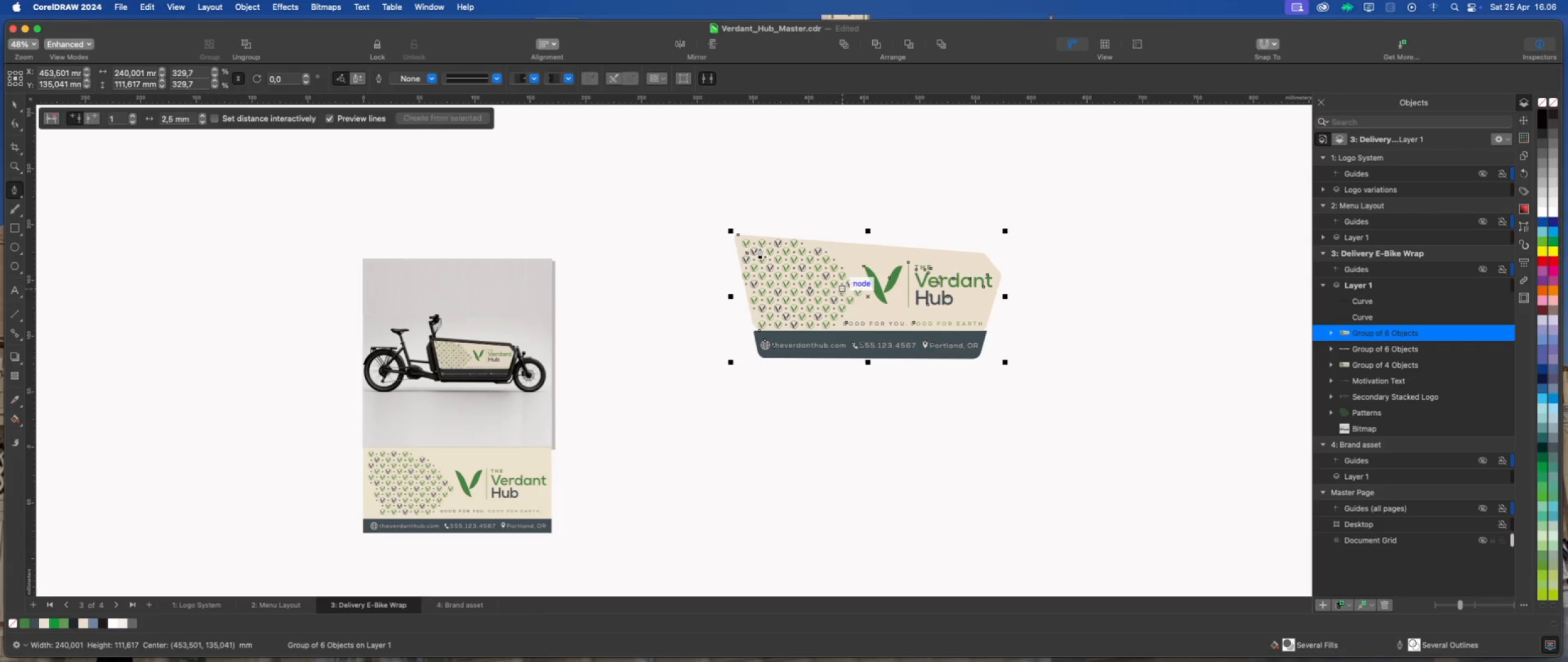 
scroll: coordinate [813, 229], scroll_direction: up, amount: 2.0
 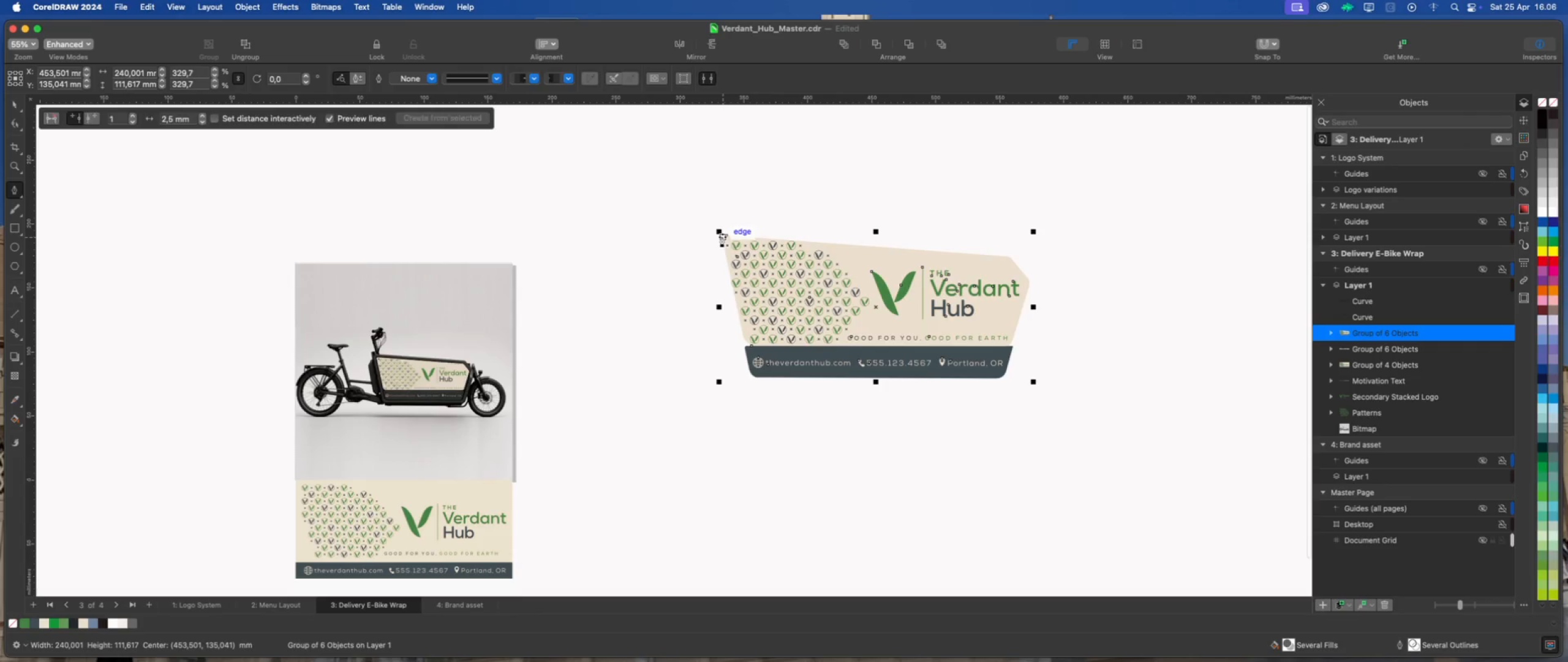 
left_click([722, 237])
 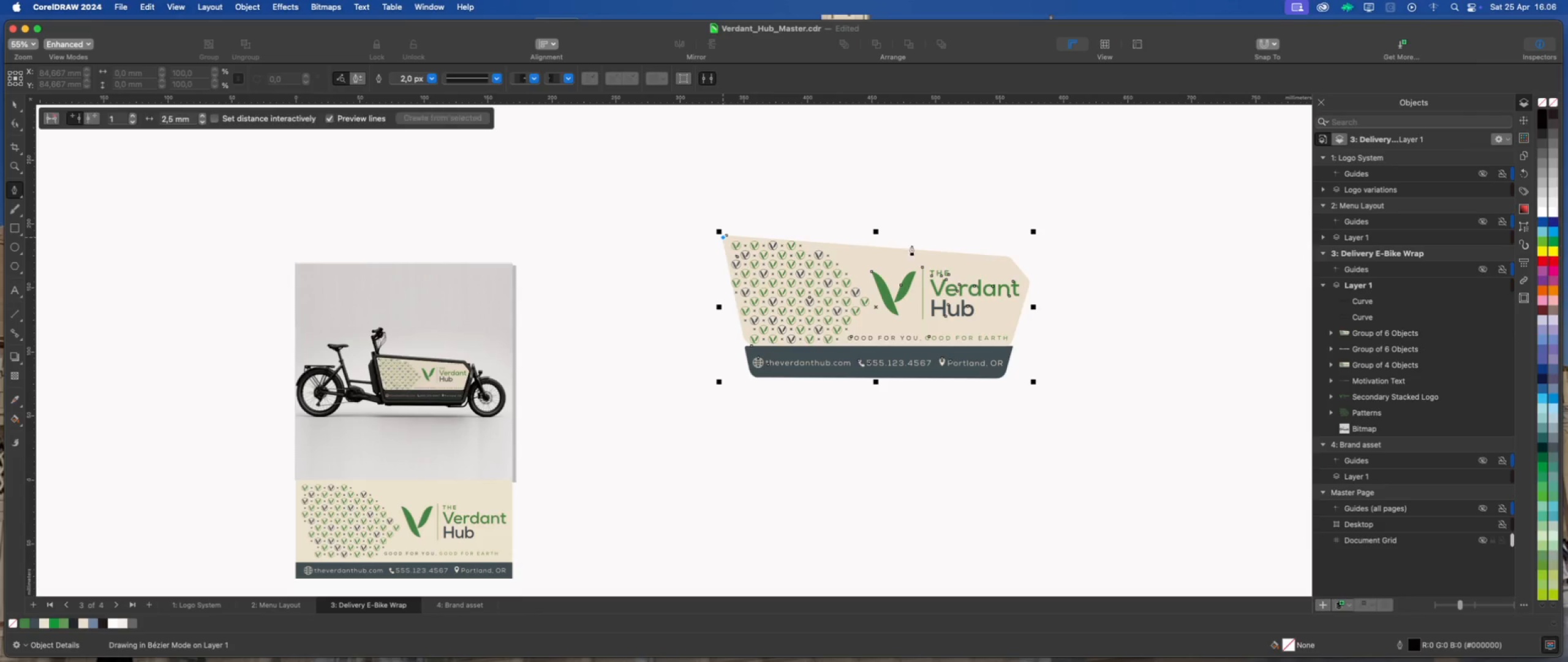 
hold_key(key=ShiftLeft, duration=12.49)
left_click([1033, 275])
 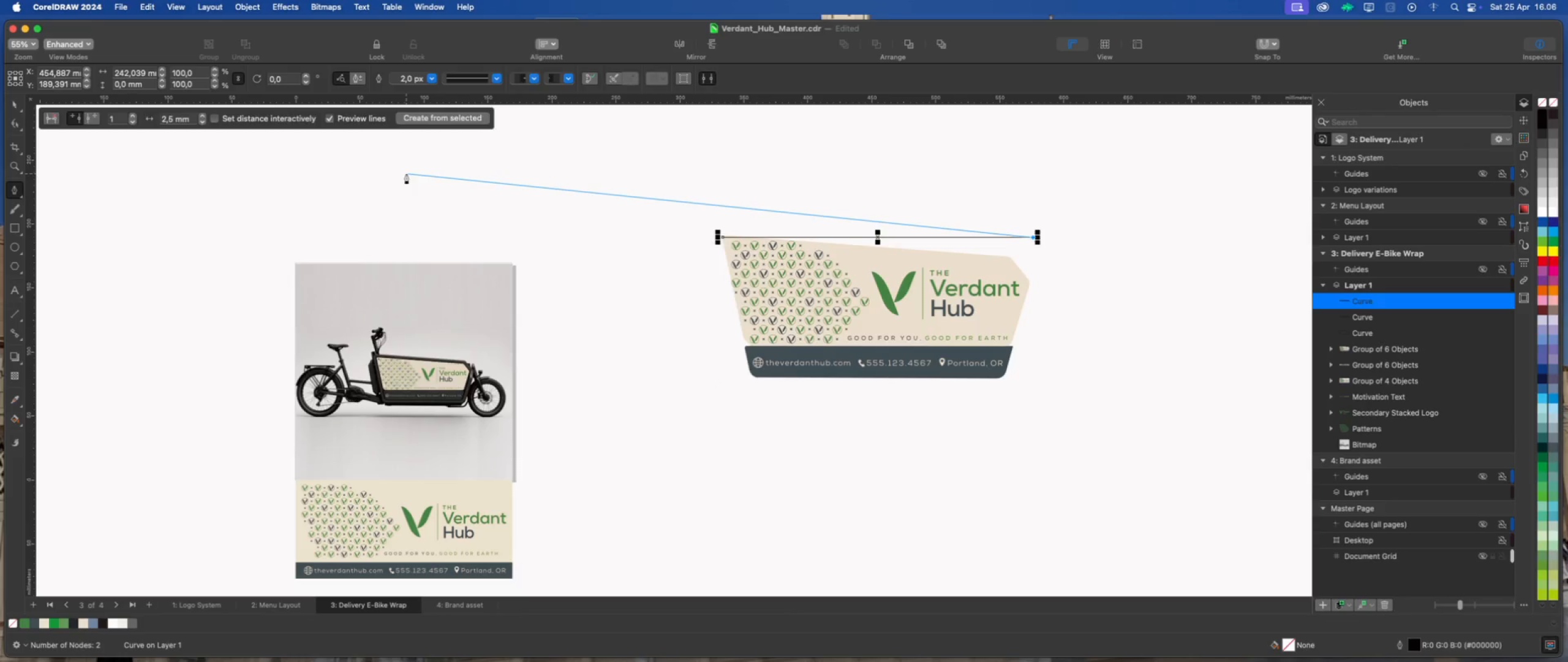 
key(Escape)
 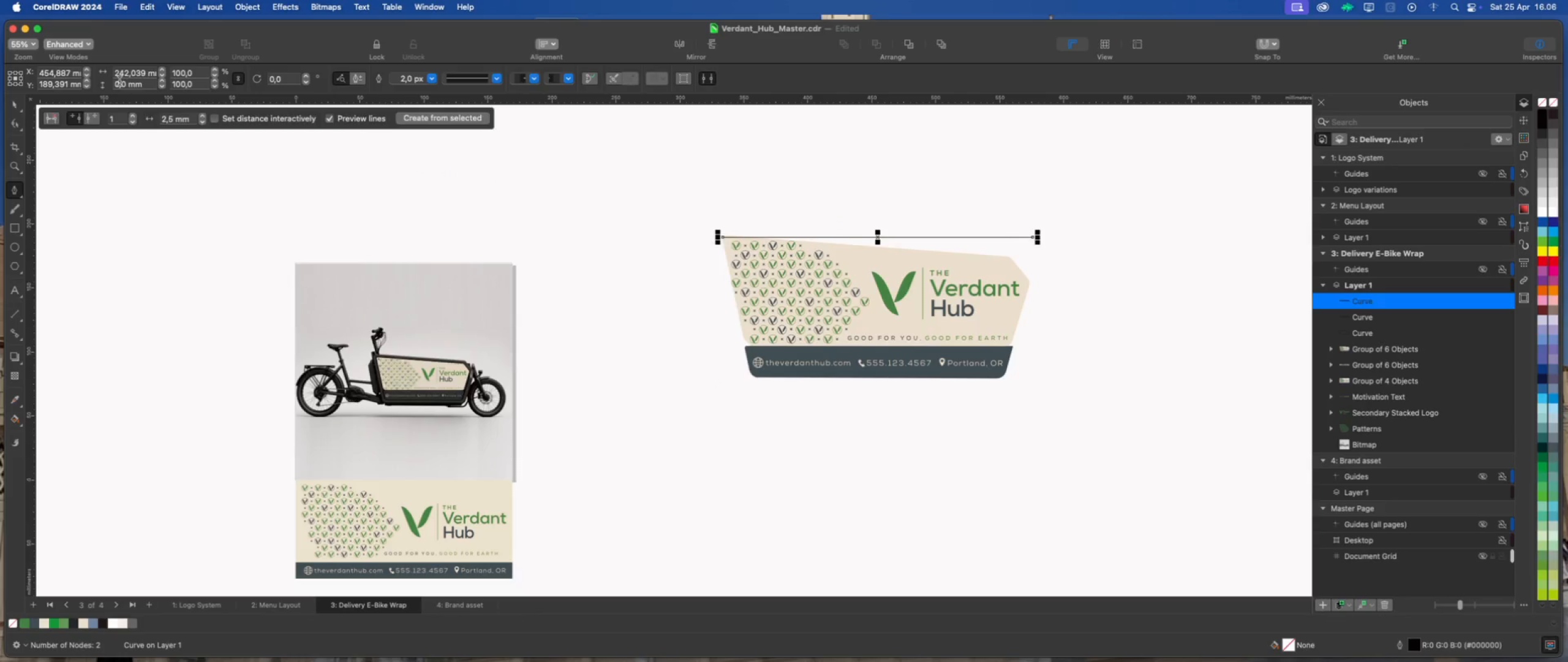 
left_click([148, 74])
 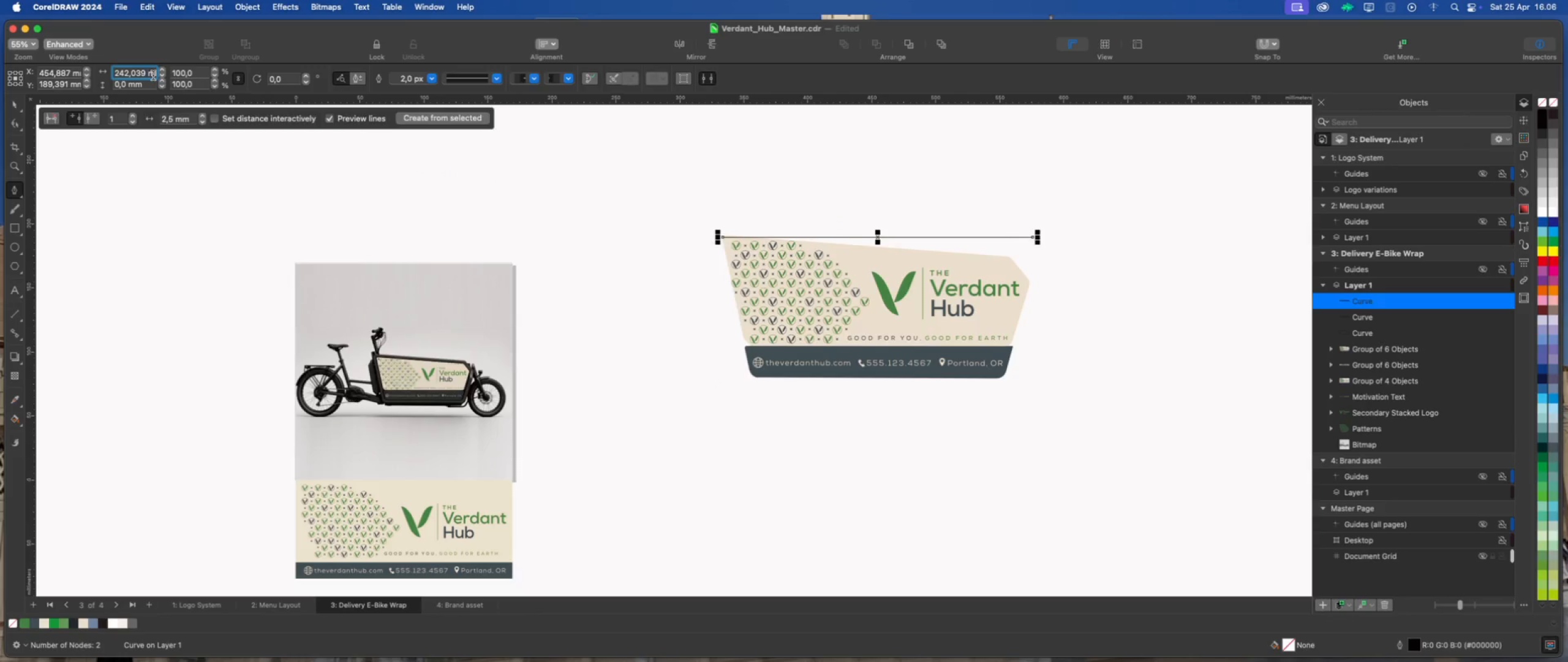 
key(Backspace)
 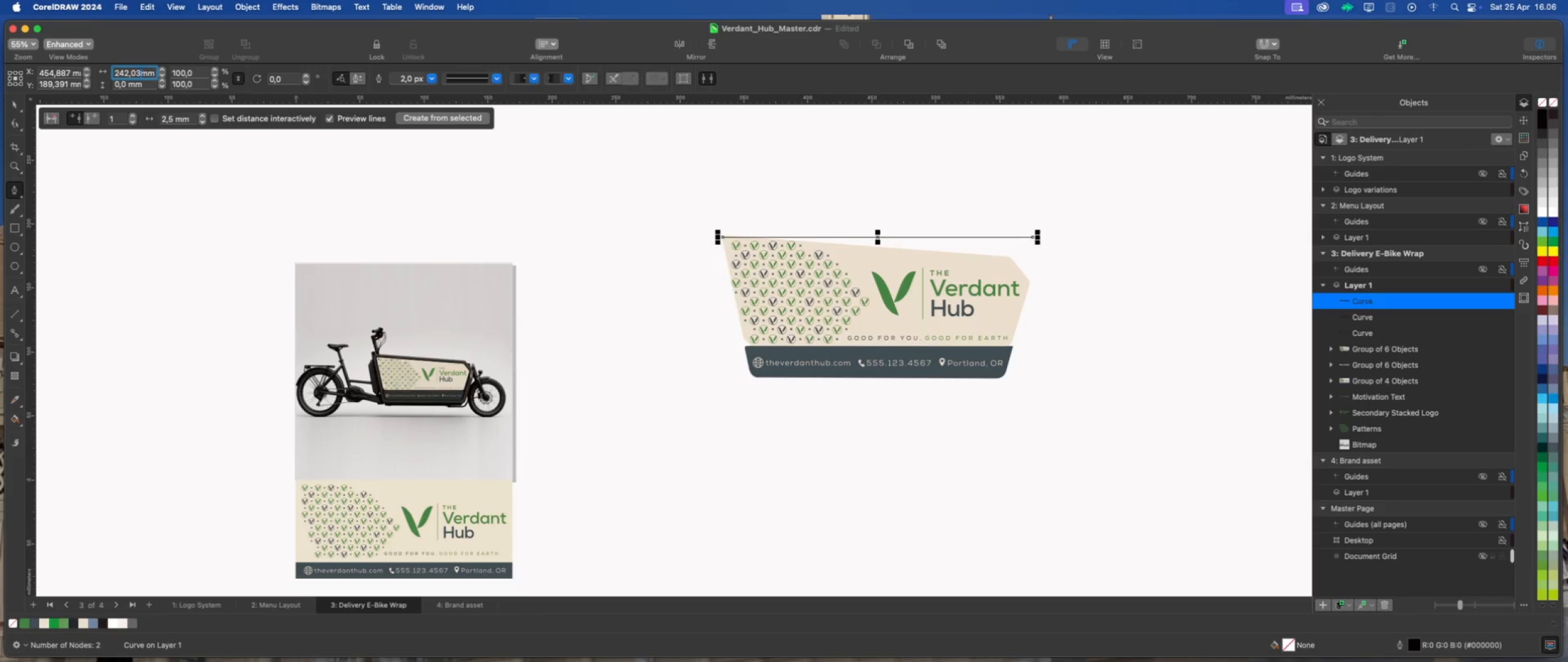 
key(Backspace)
 